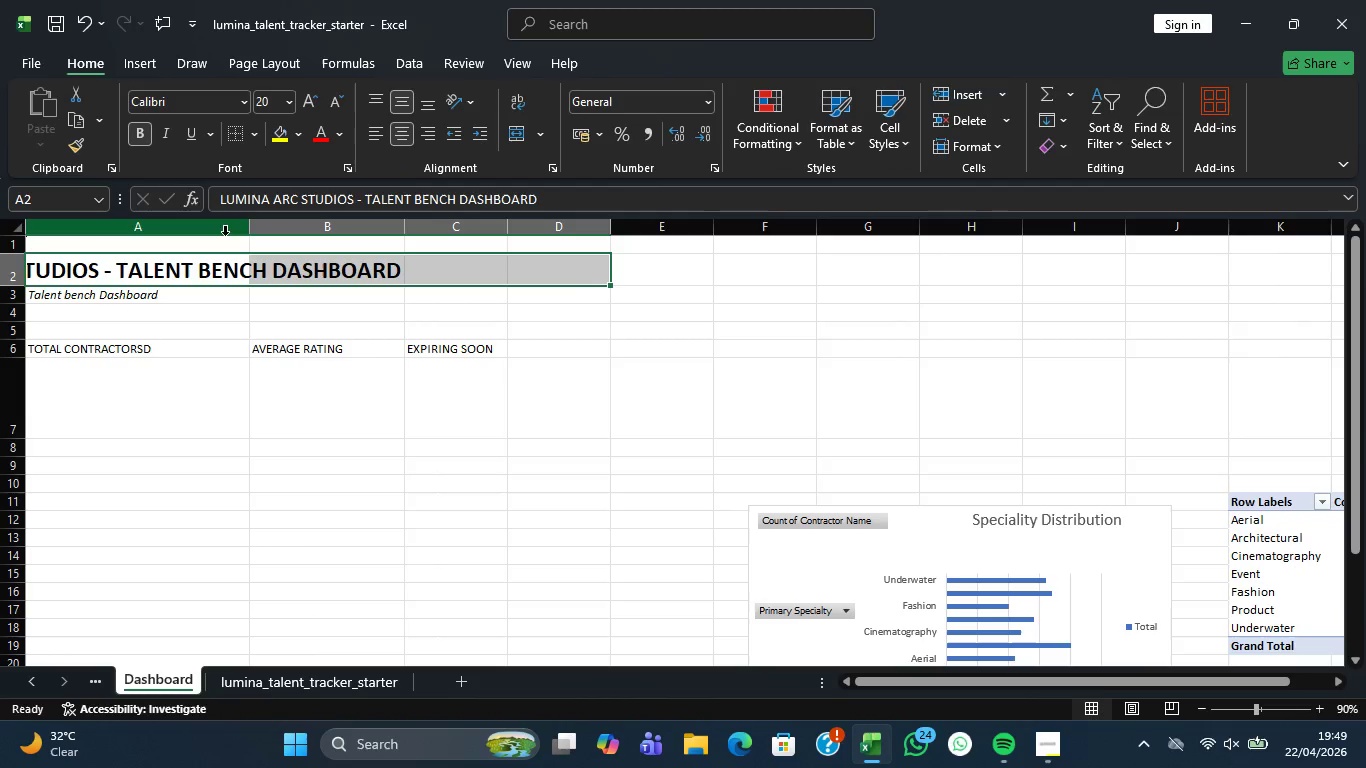 
left_click([368, 128])
 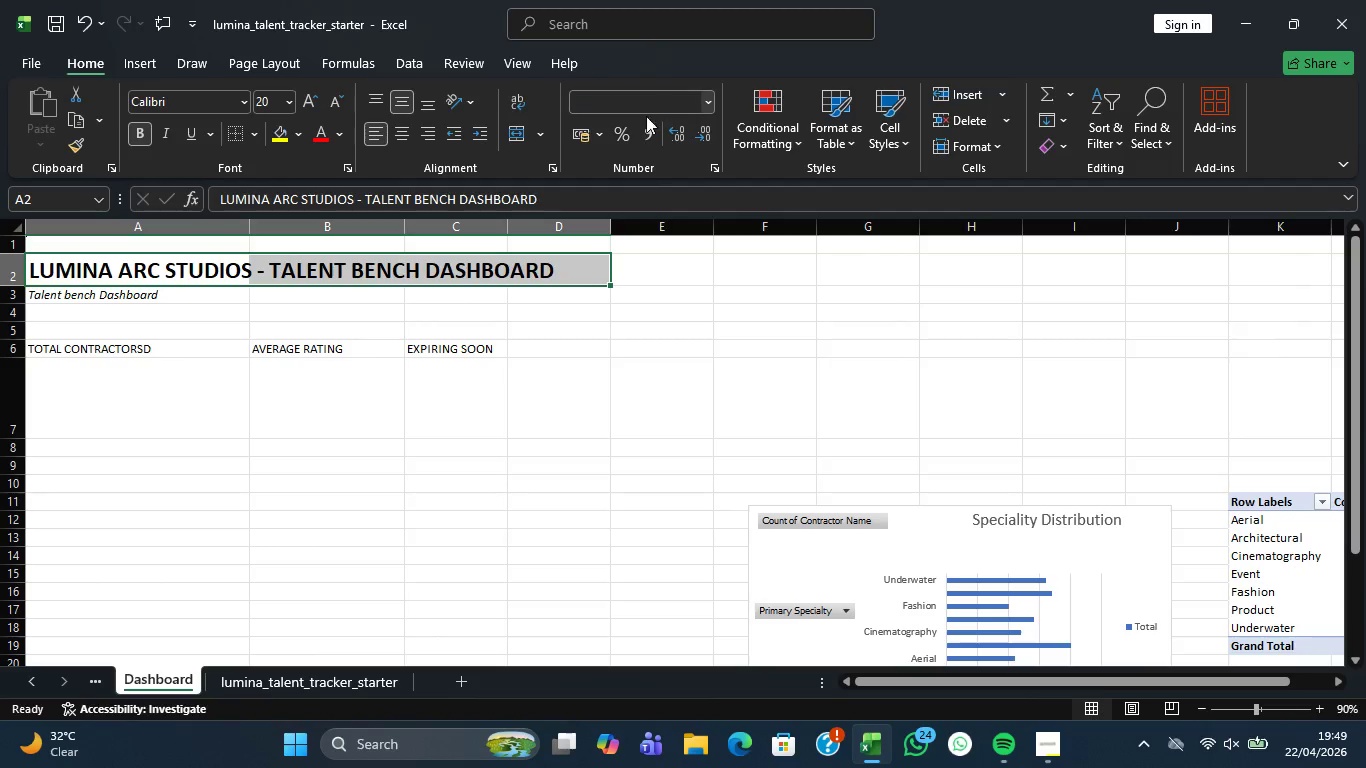 
wait(5.61)
 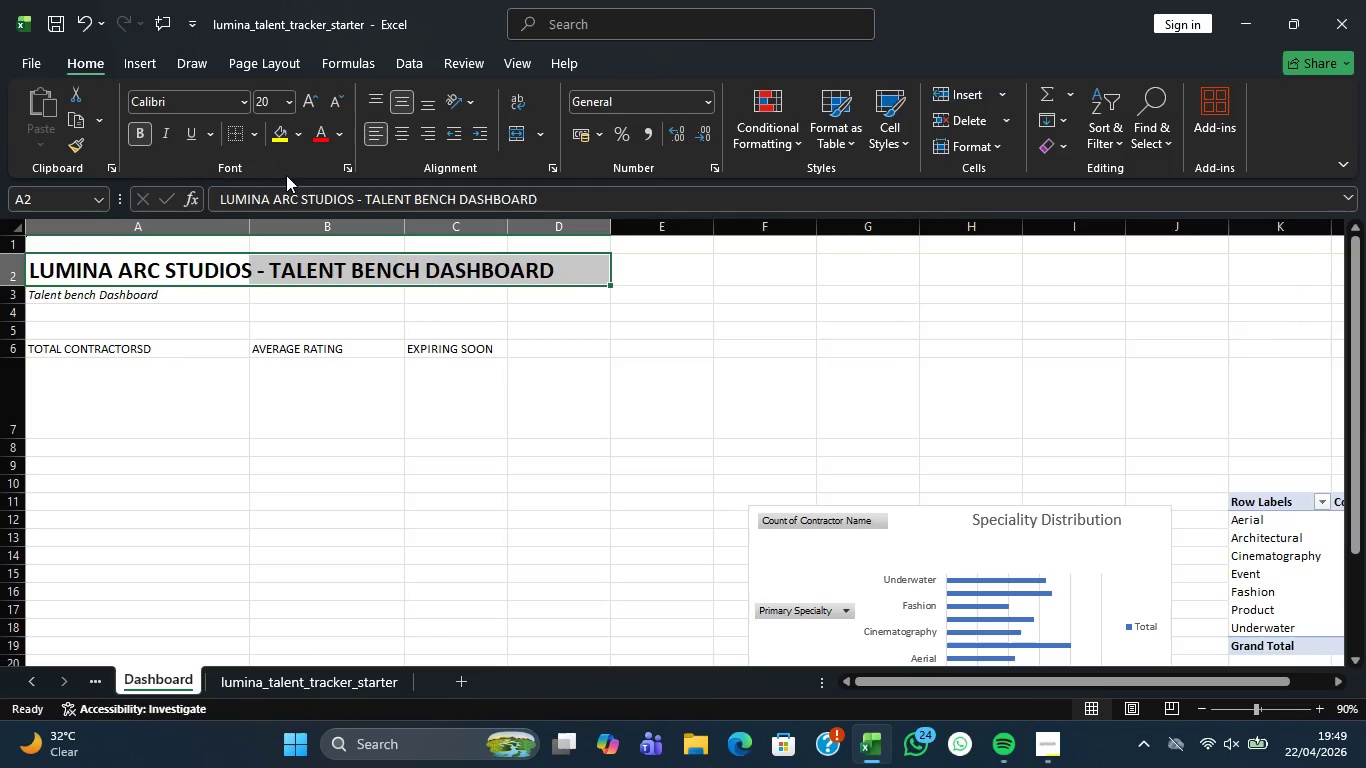 
left_click([251, 137])
 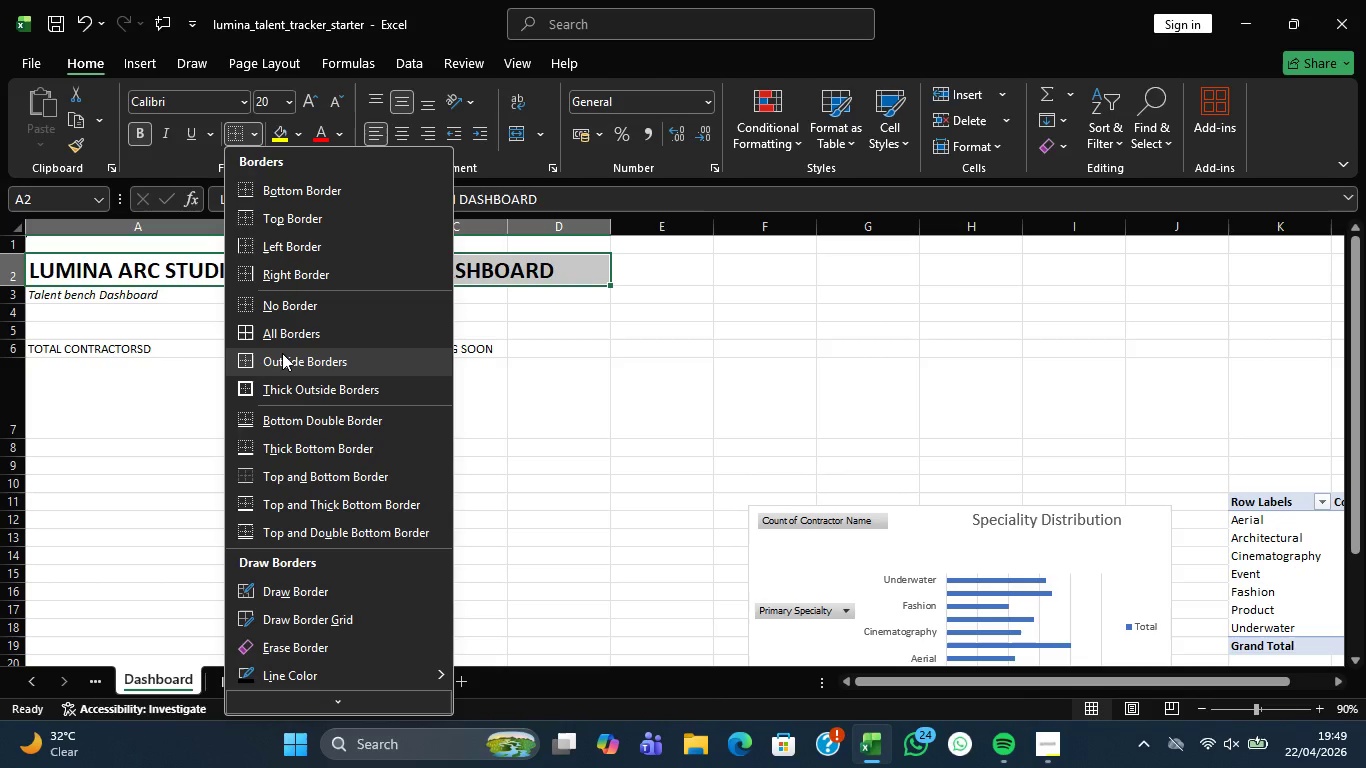 
left_click([283, 357])
 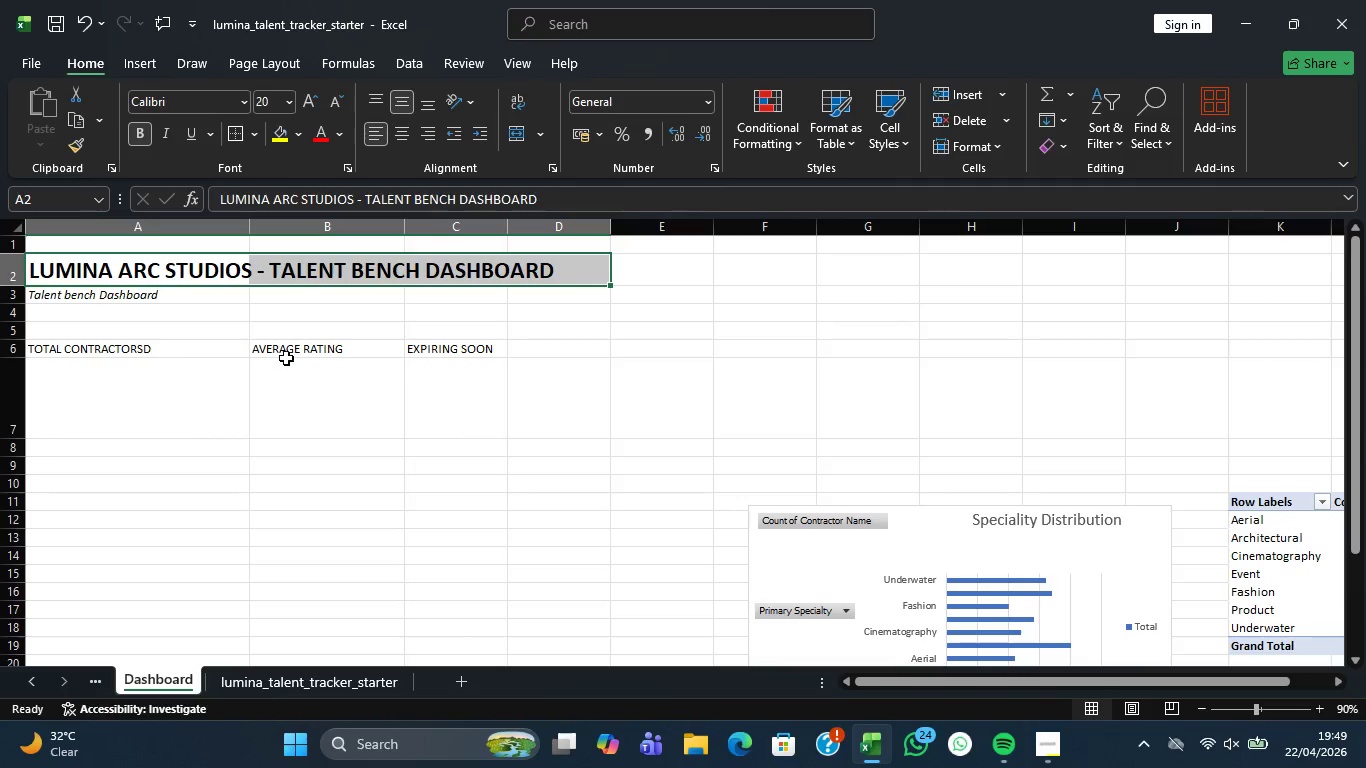 
left_click([286, 358])
 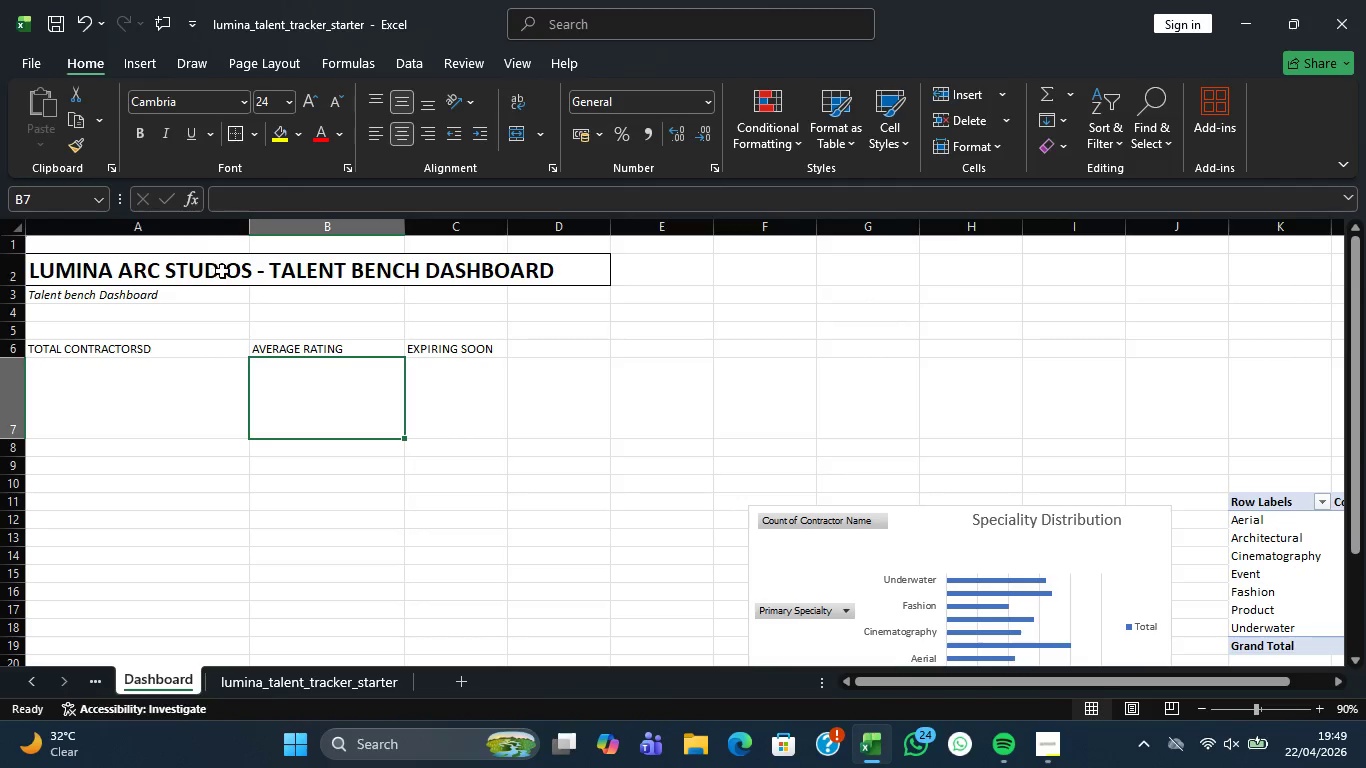 
left_click([260, 267])
 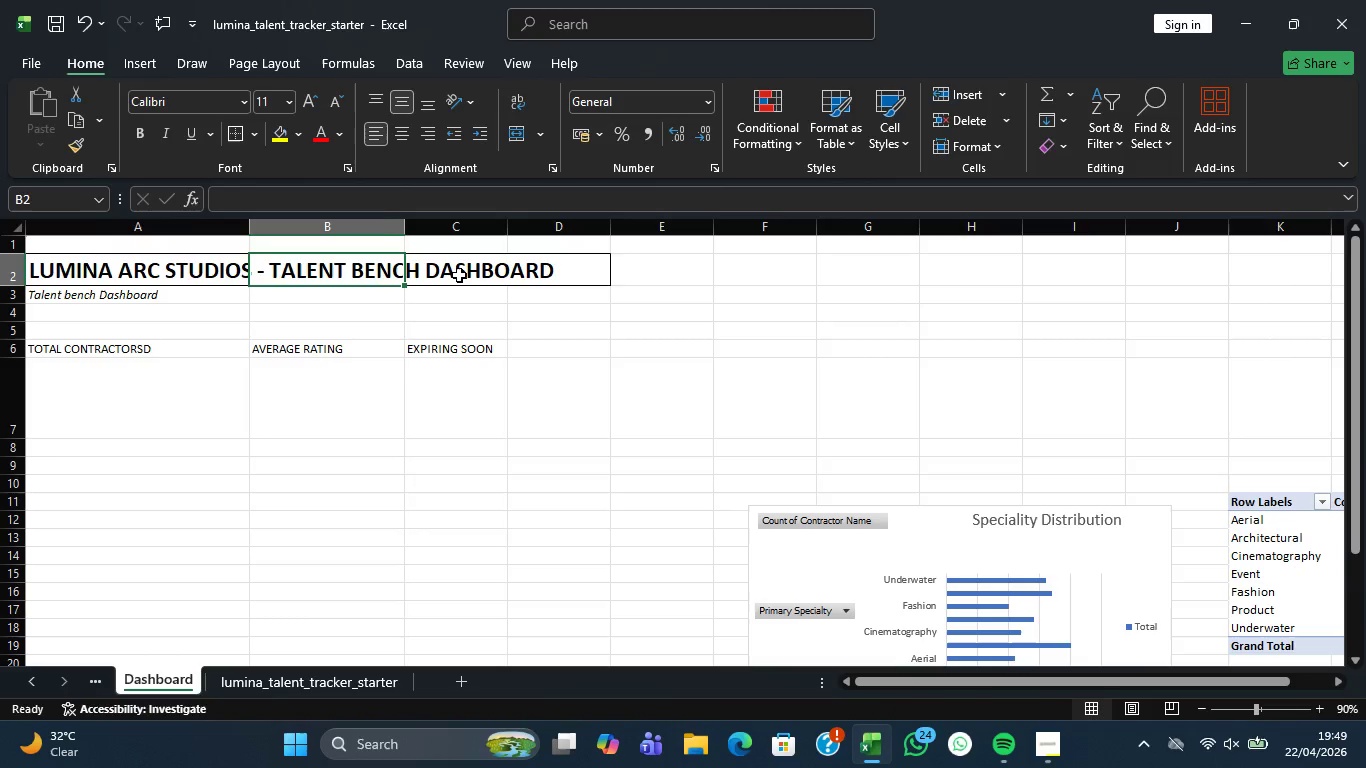 
left_click([459, 275])
 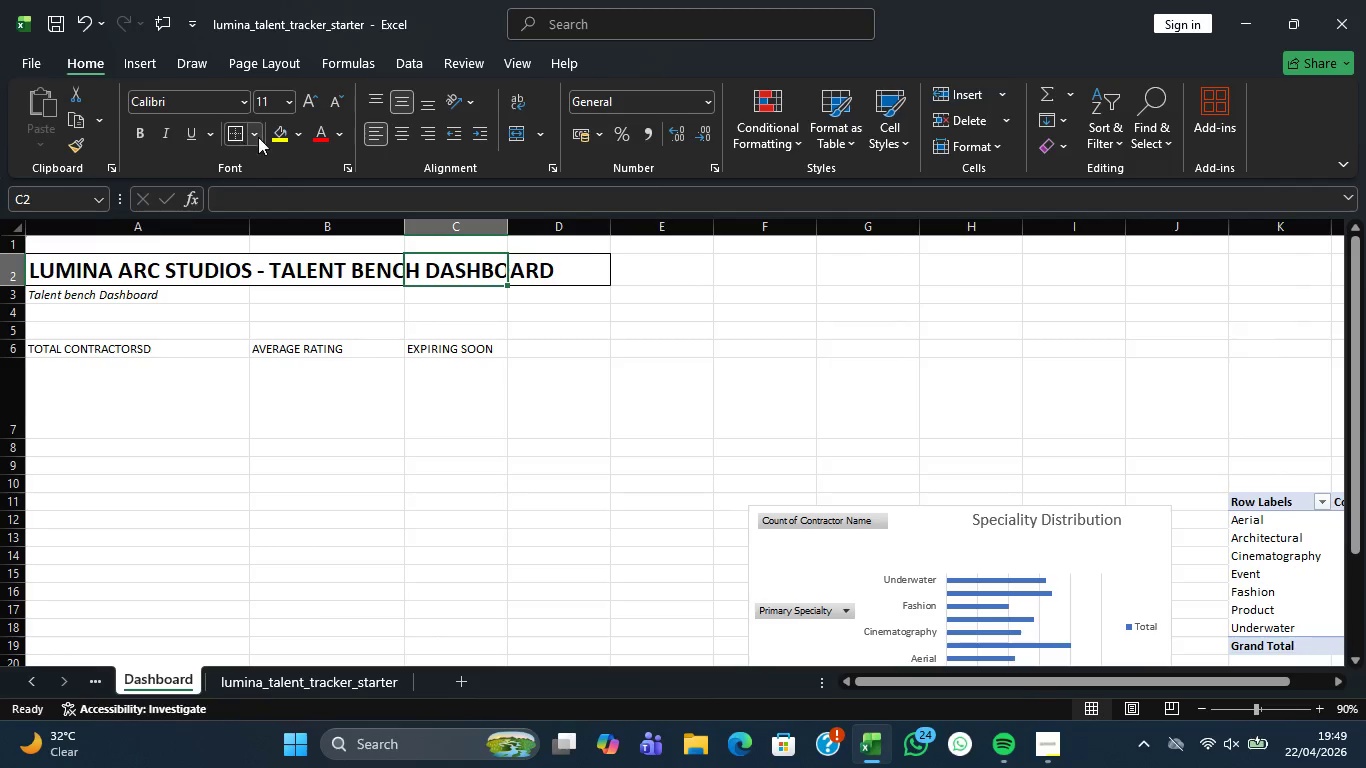 
left_click([258, 137])
 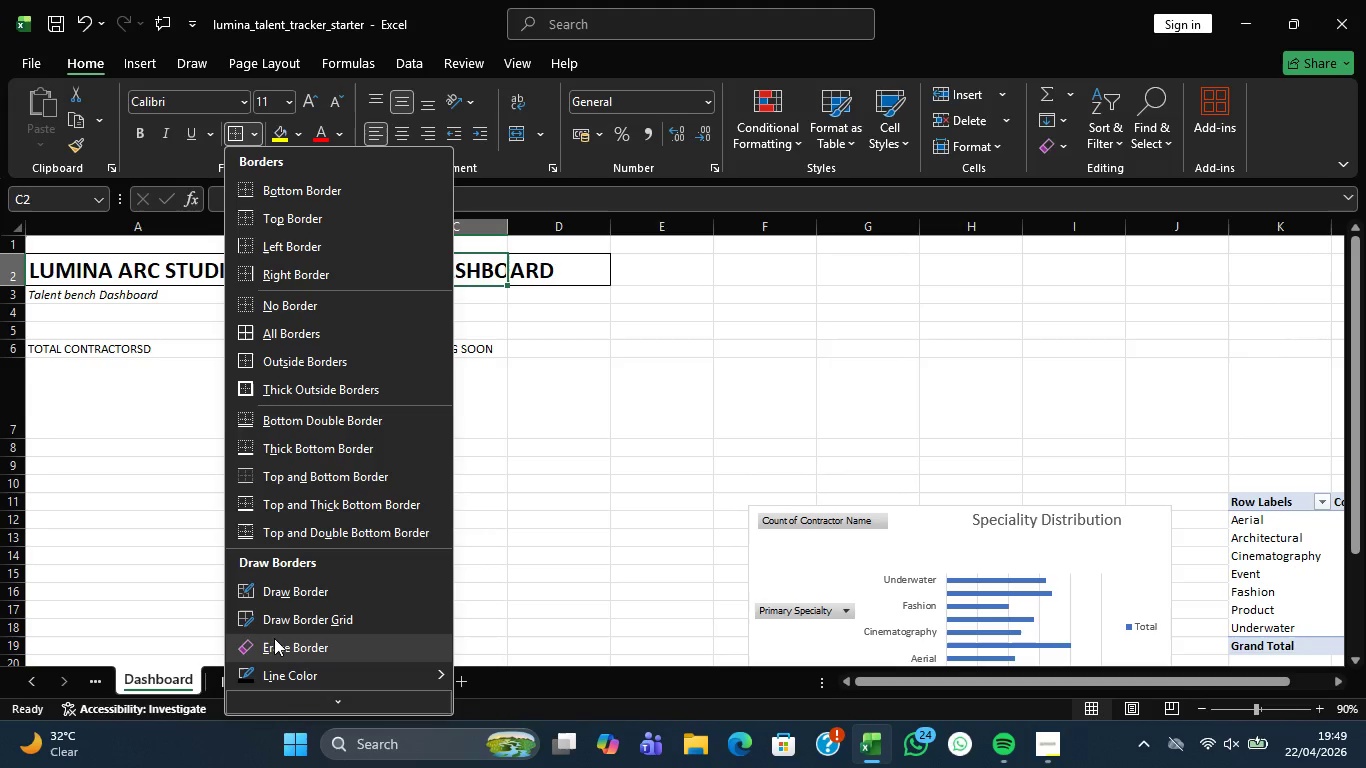 
left_click([274, 638])
 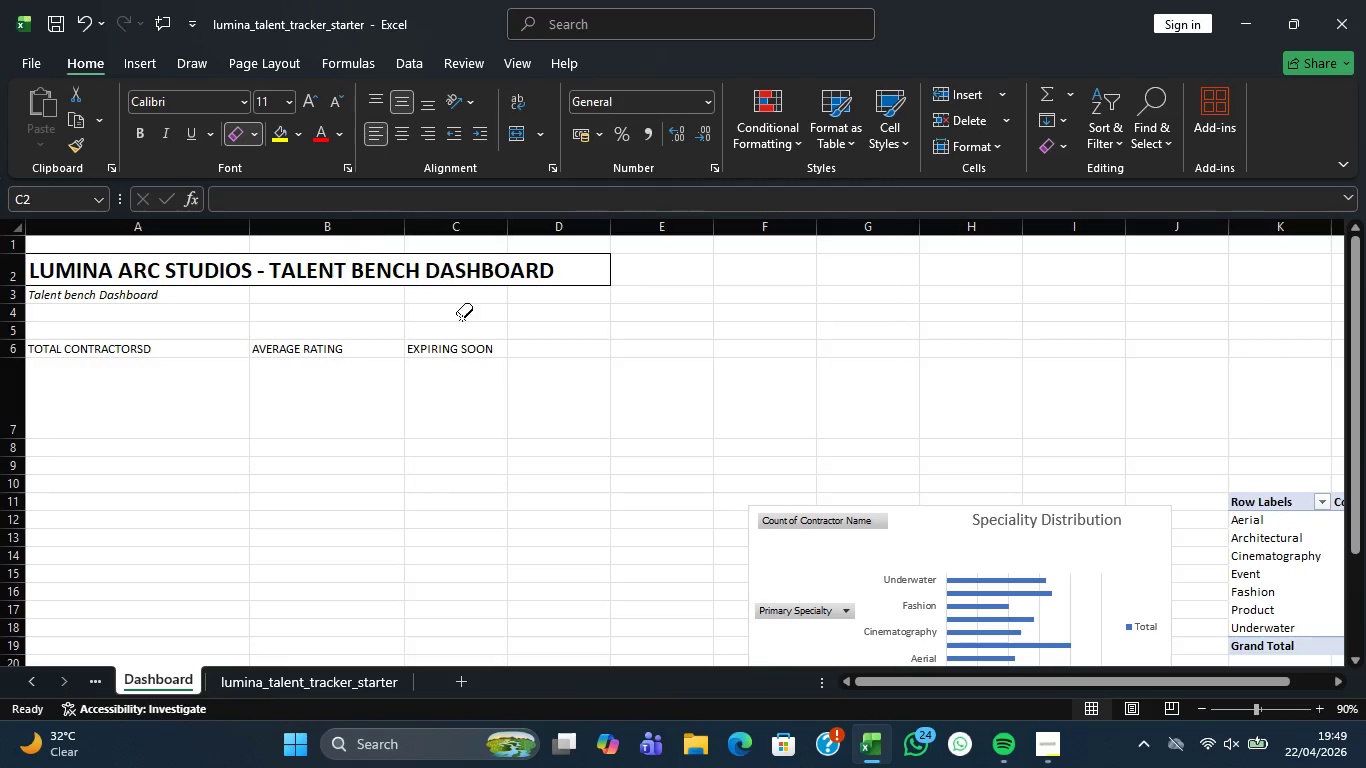 
left_click([463, 323])
 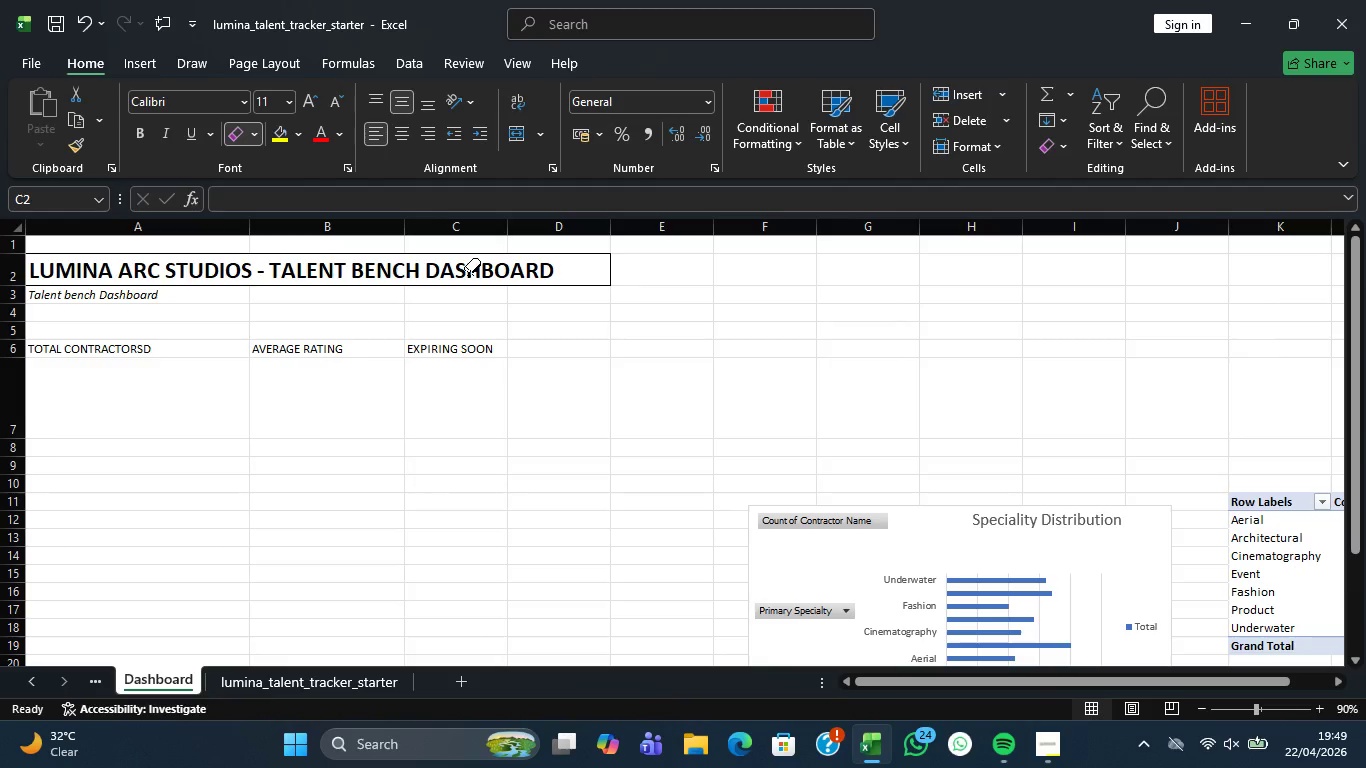 
left_click([470, 273])
 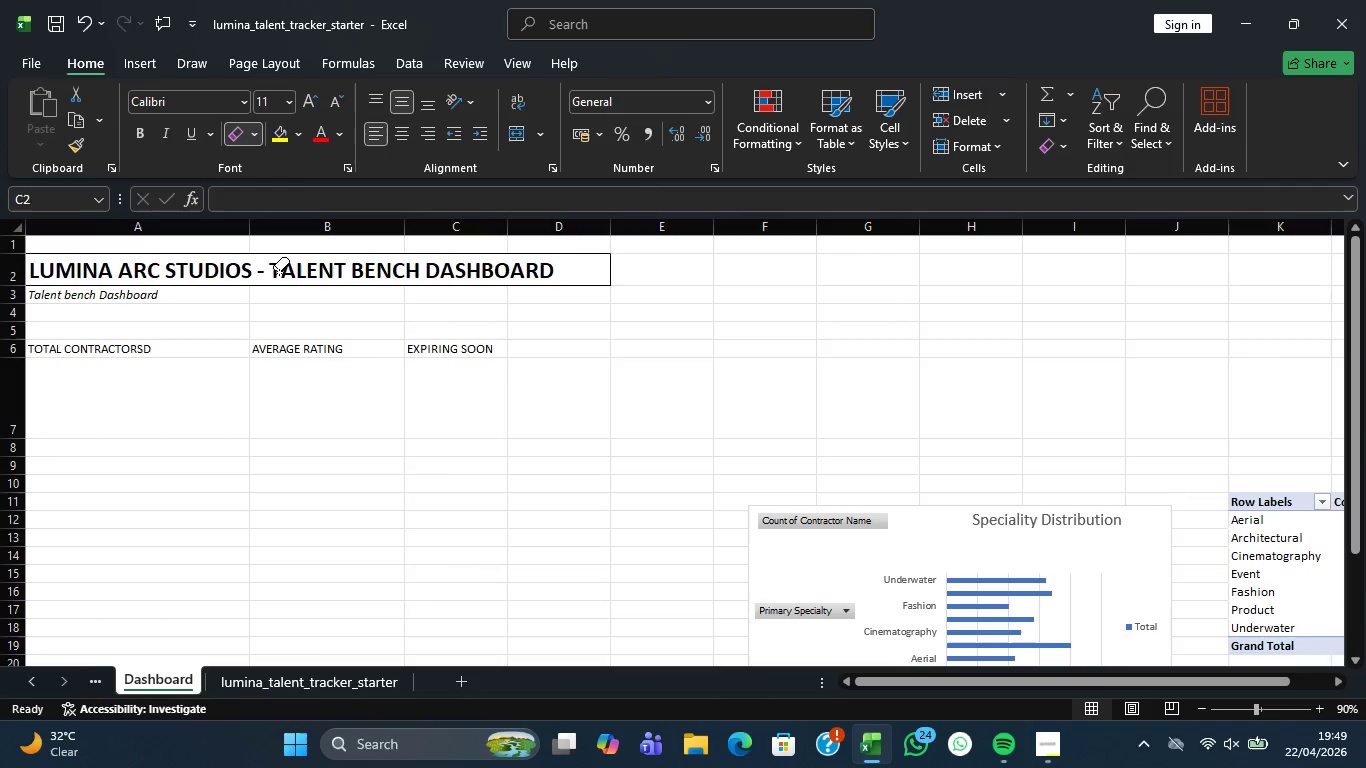 
left_click([245, 274])
 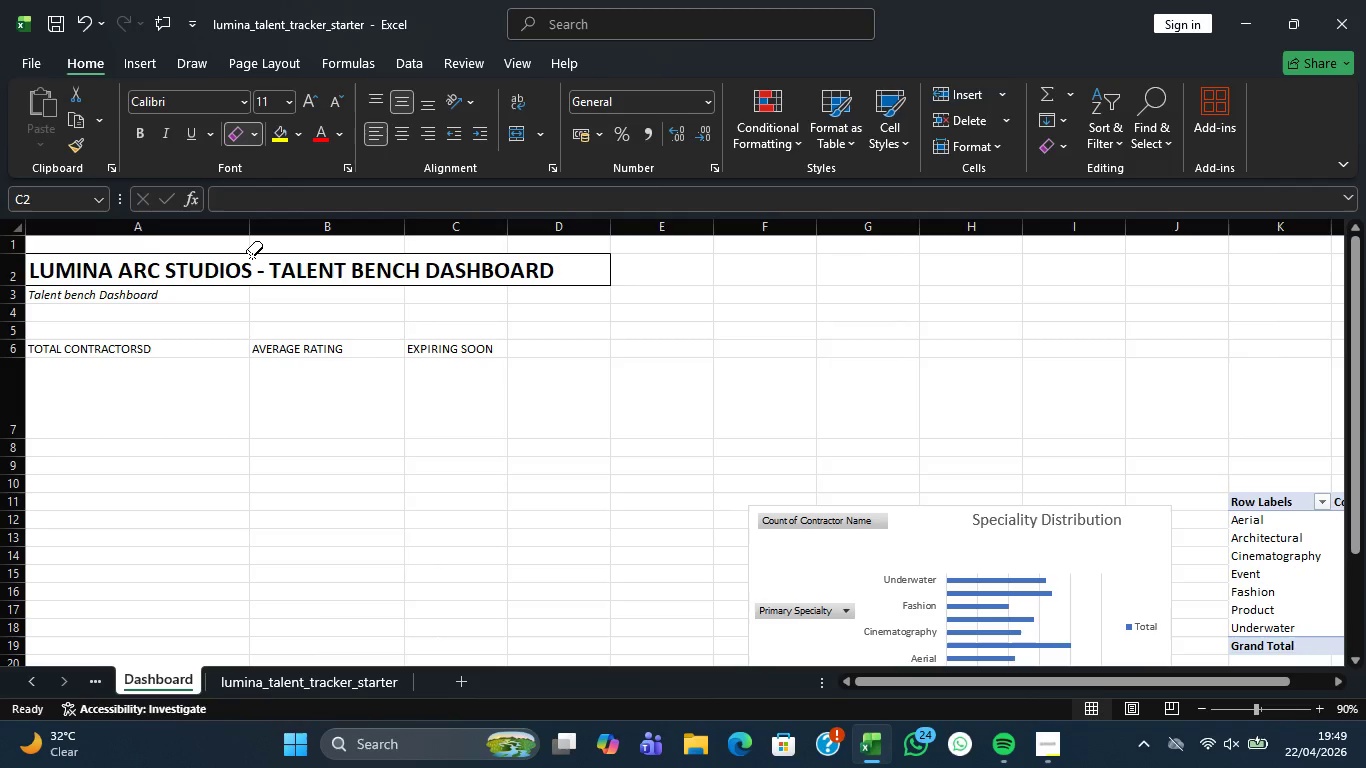 
left_click([252, 256])
 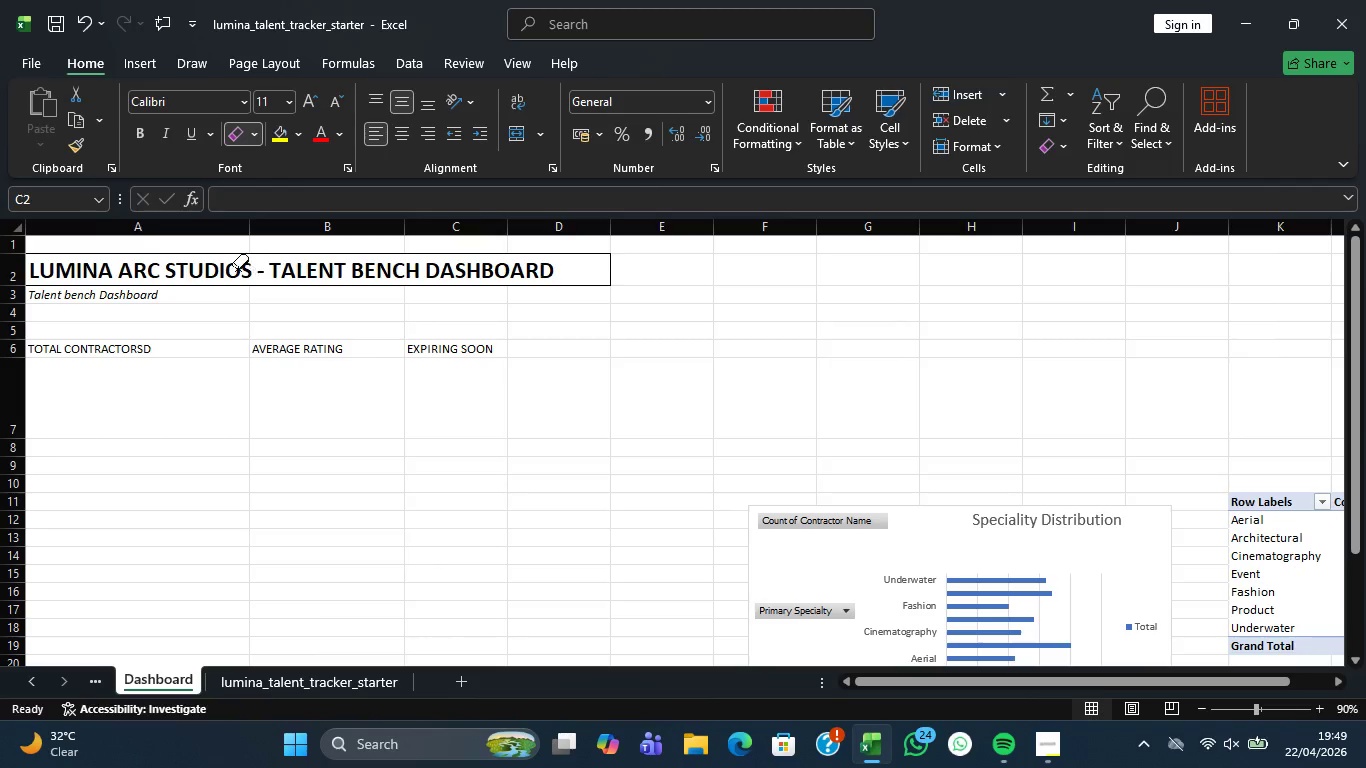 
left_click_drag(start_coordinate=[227, 269], to_coordinate=[0, 276])
 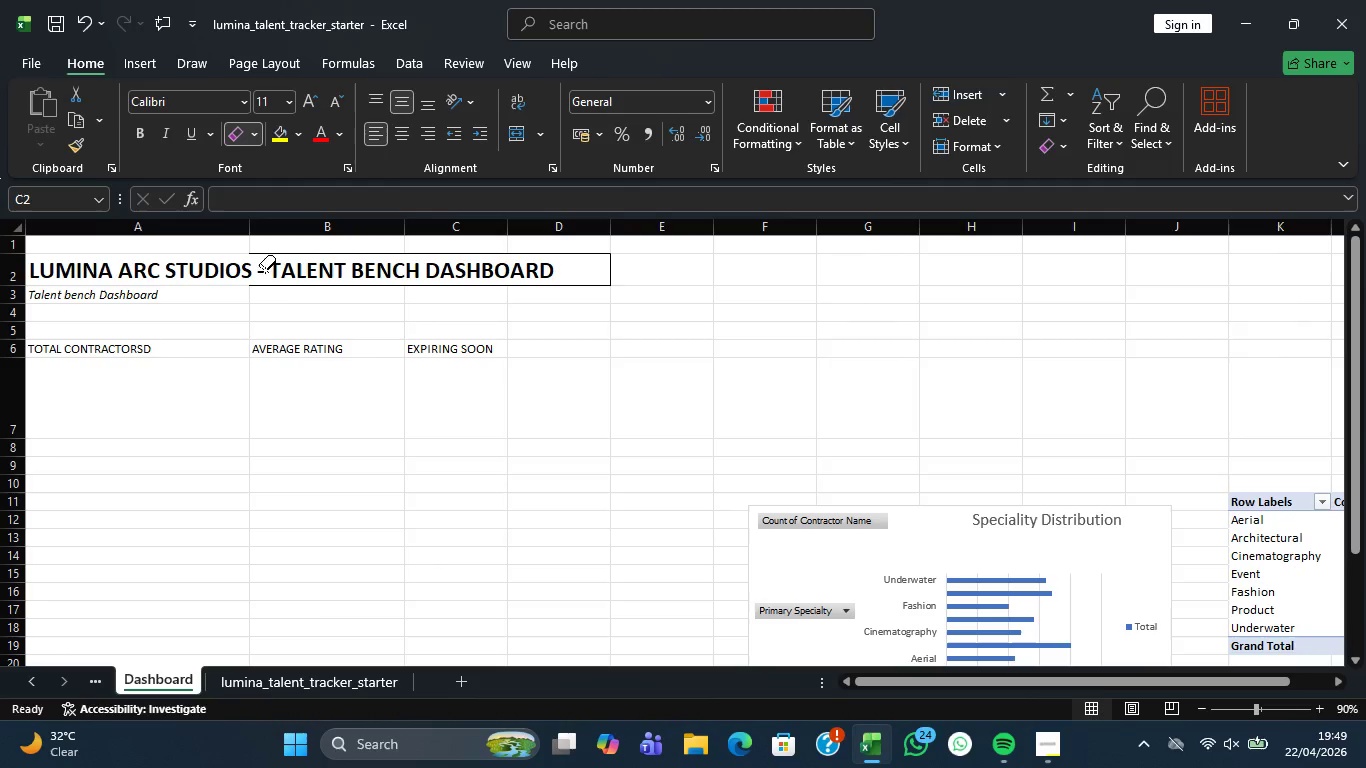 
key(Control+Z)
 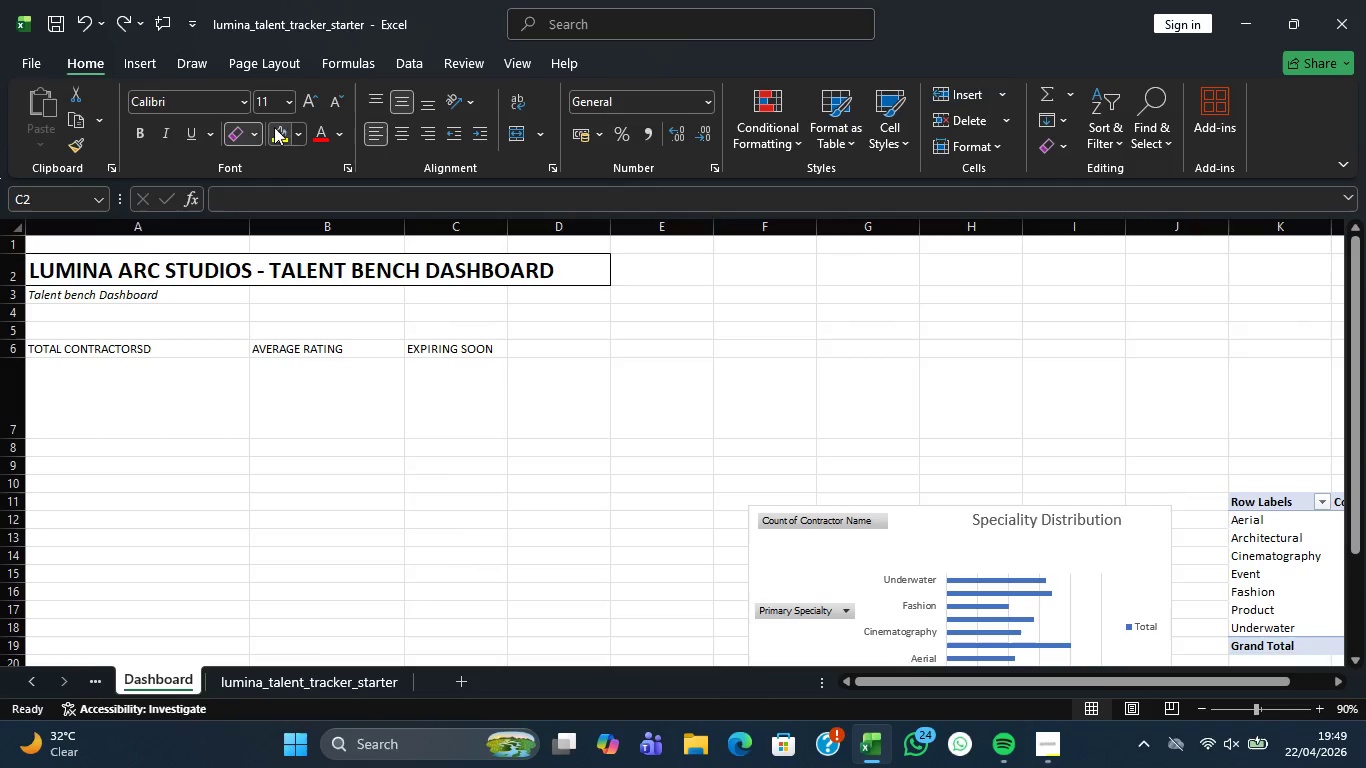 
left_click([252, 128])
 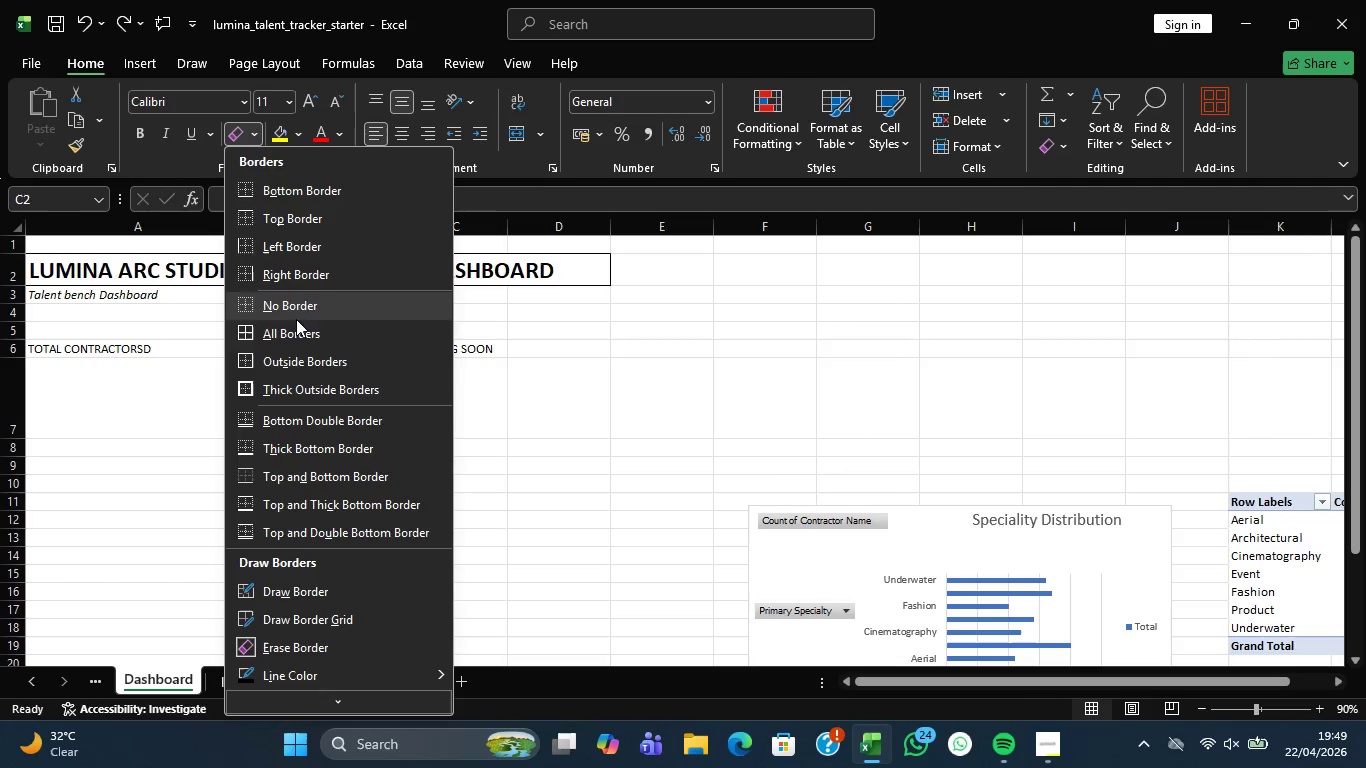 
scroll: coordinate [359, 606], scroll_direction: down, amount: 4.0
 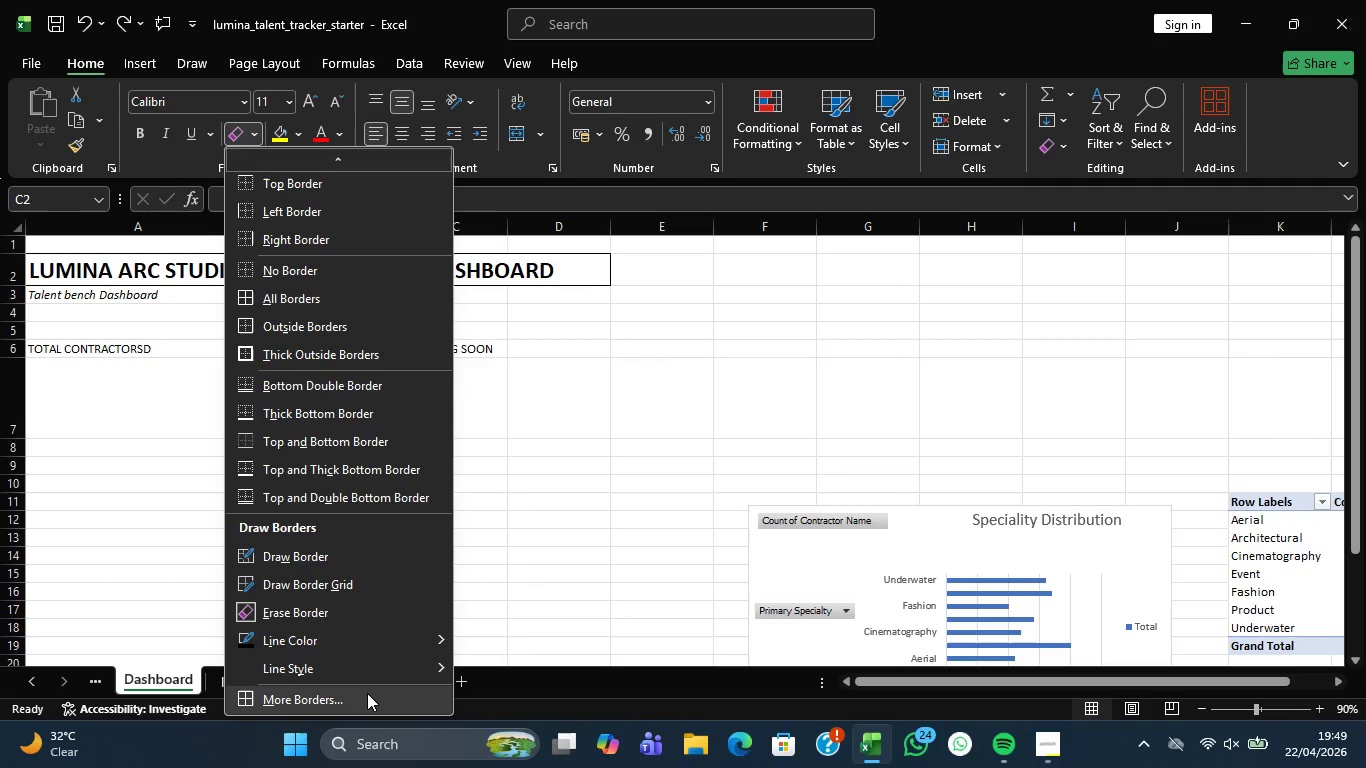 
left_click([367, 693])
 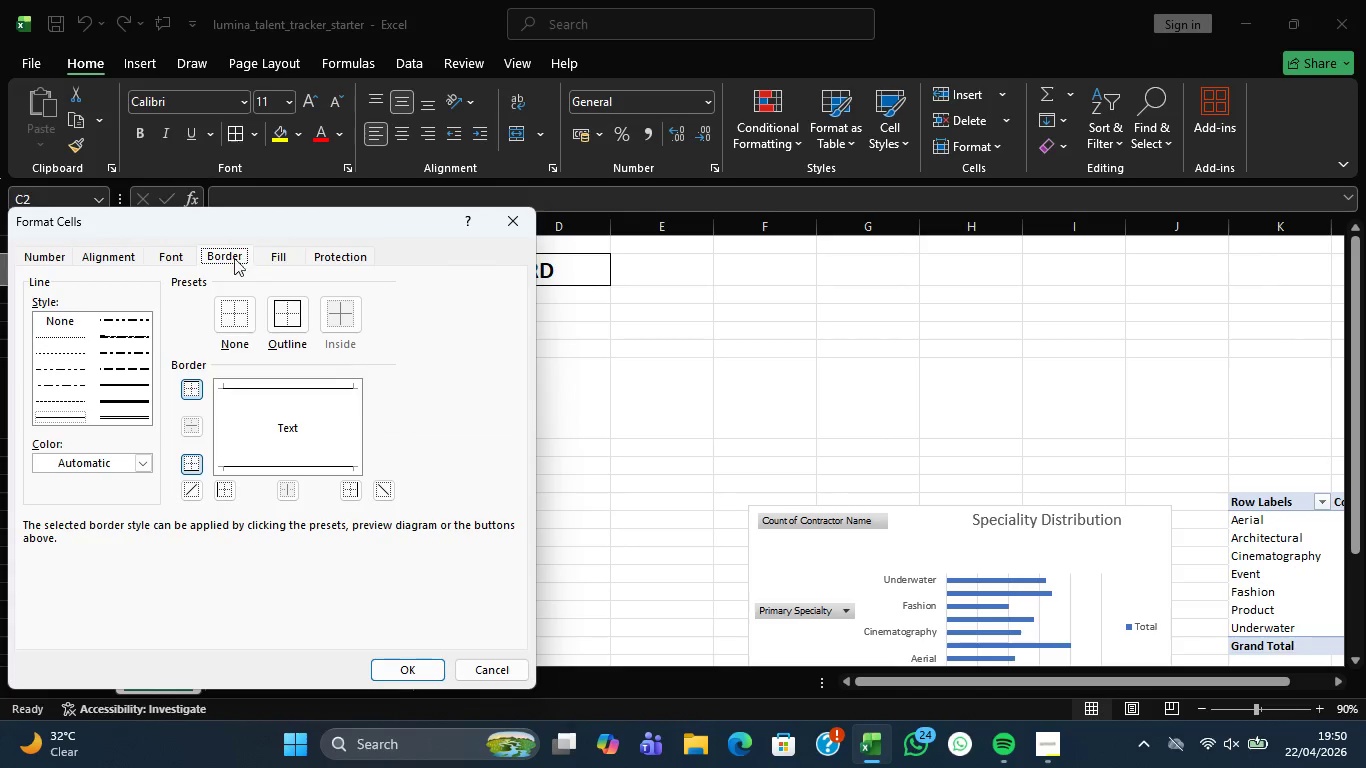 
wait(5.09)
 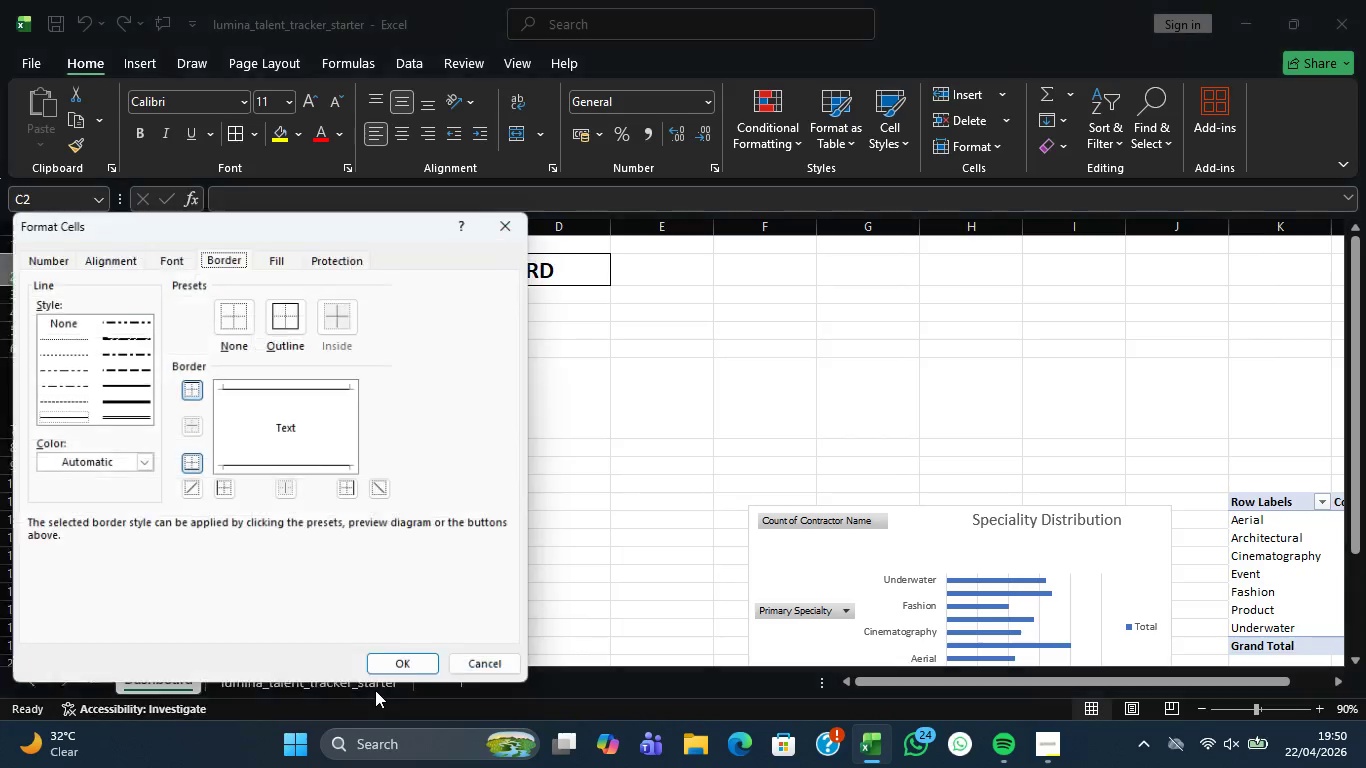 
left_click([104, 260])
 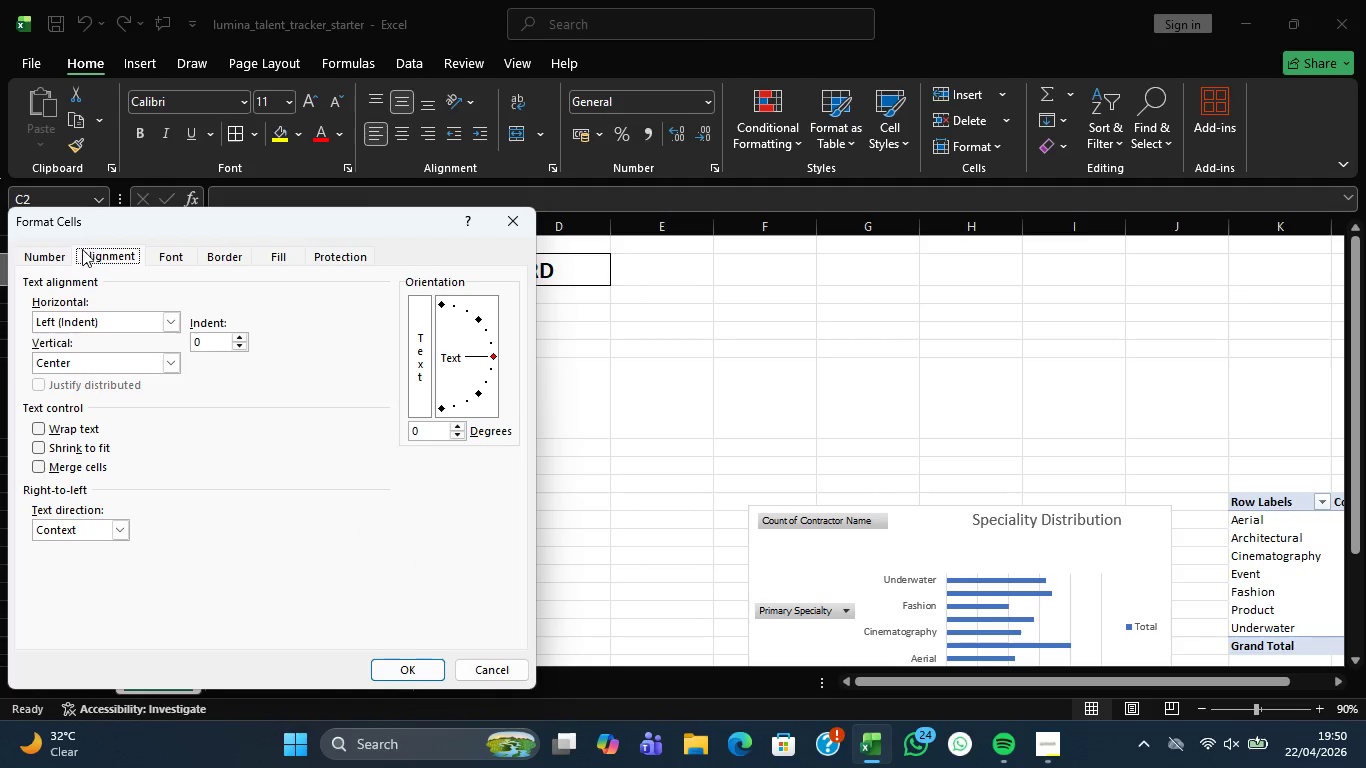 
left_click([67, 249])
 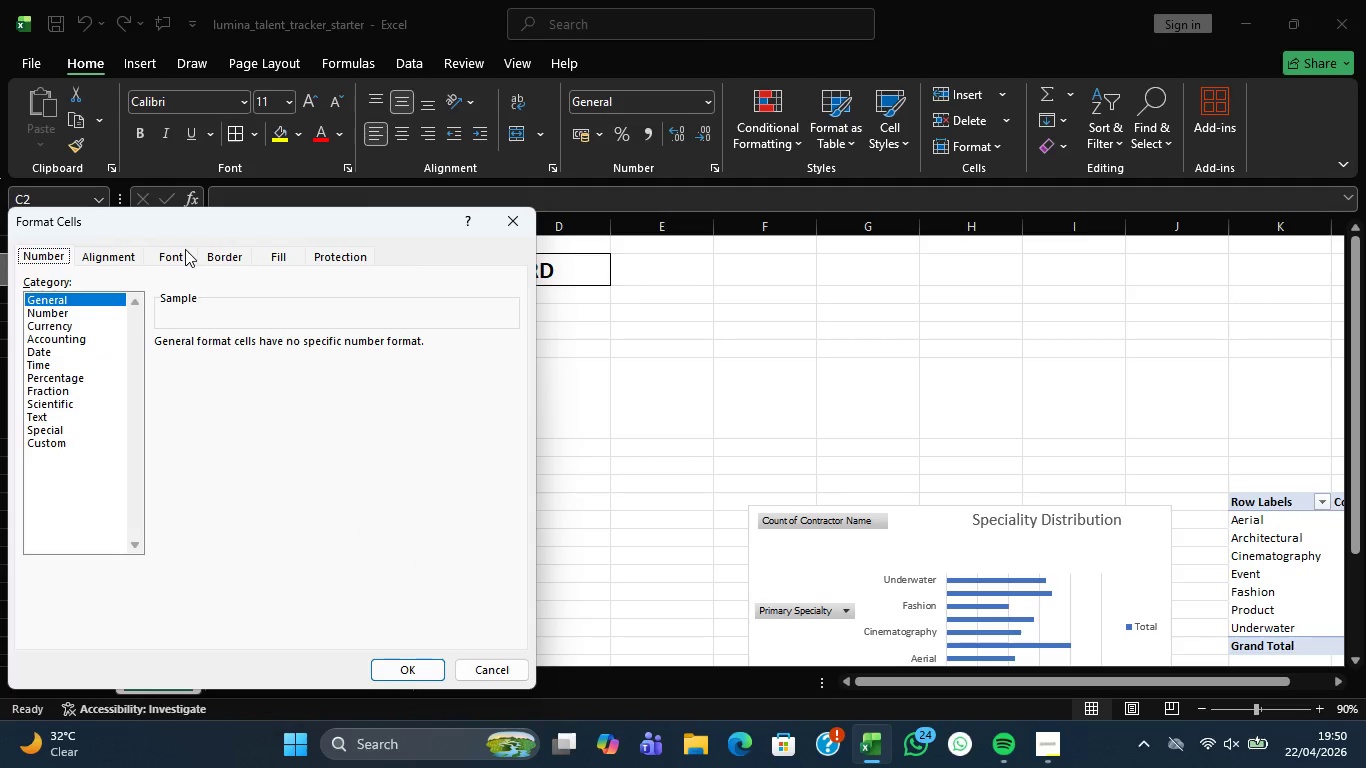 
left_click([182, 250])
 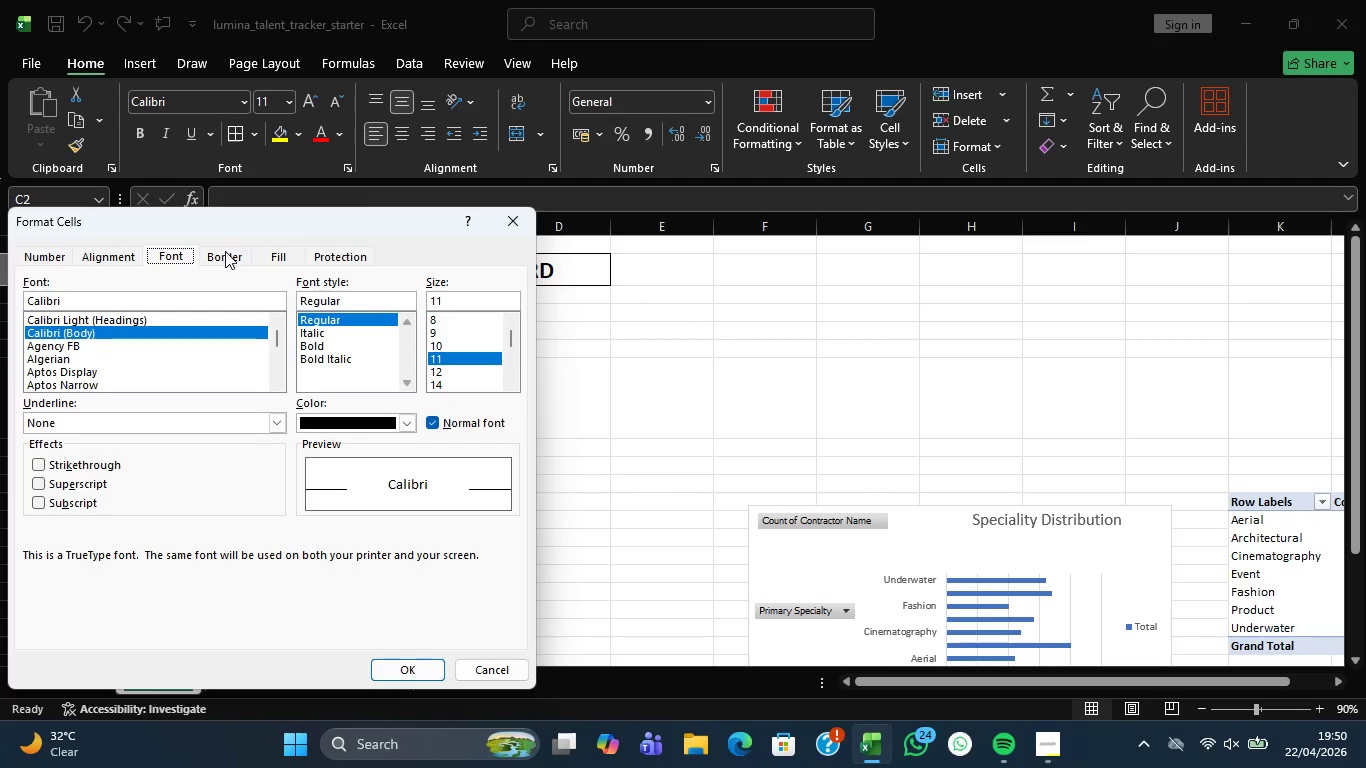 
left_click([230, 251])
 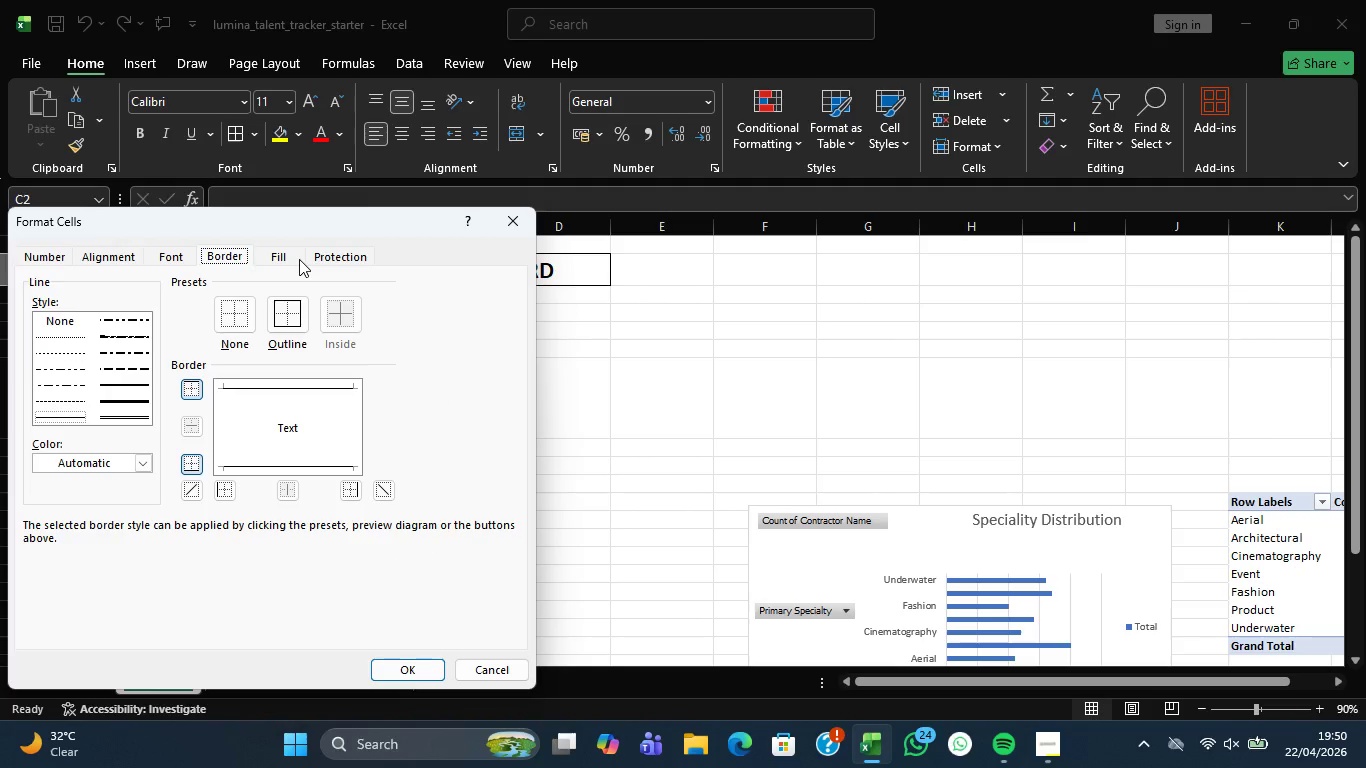 
left_click([295, 259])
 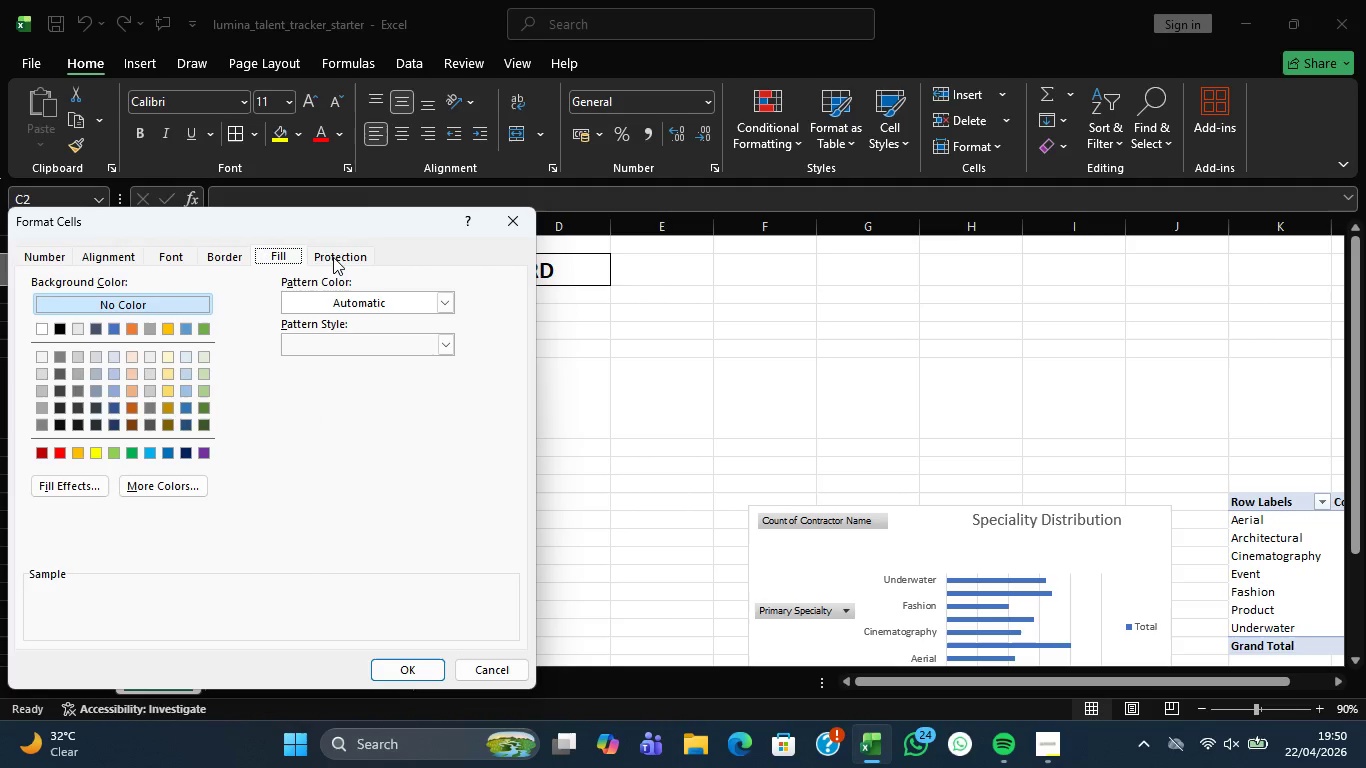 
left_click([334, 257])
 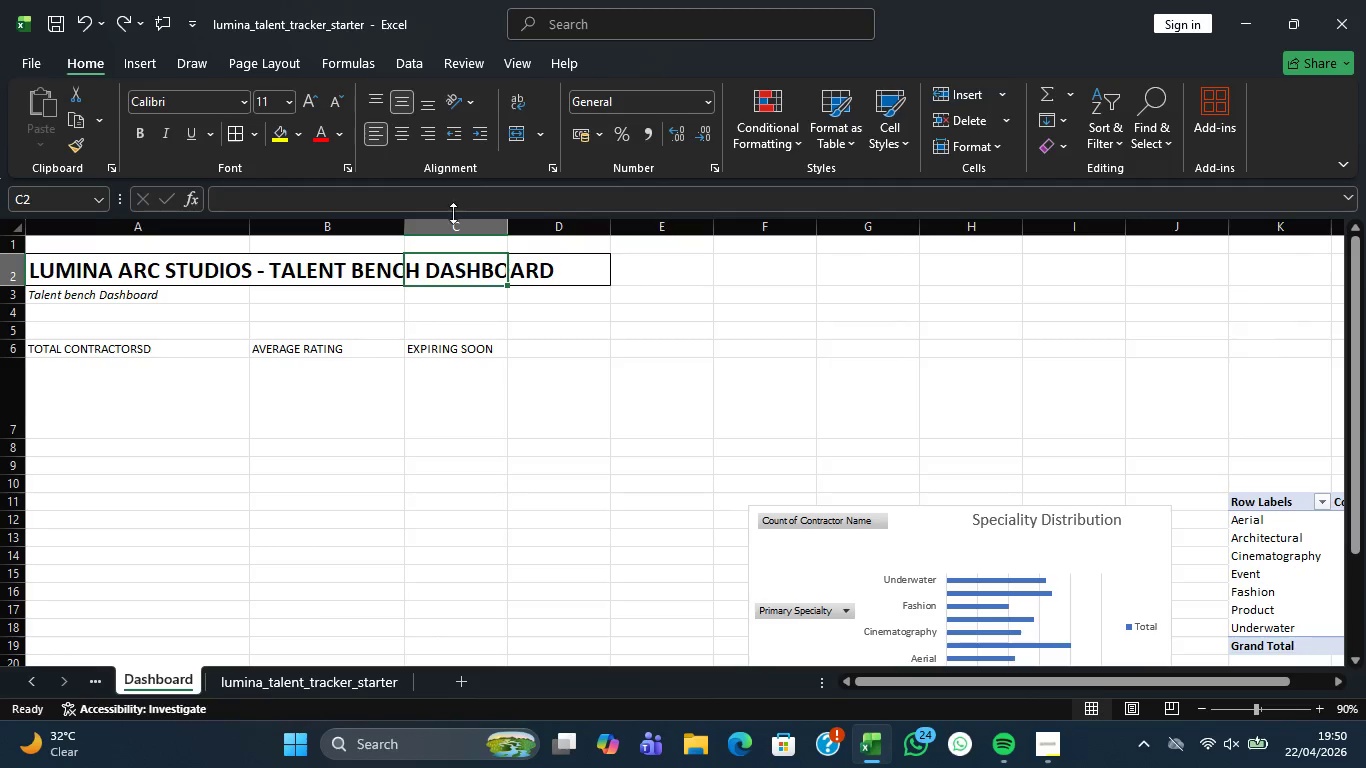 
left_click([183, 294])
 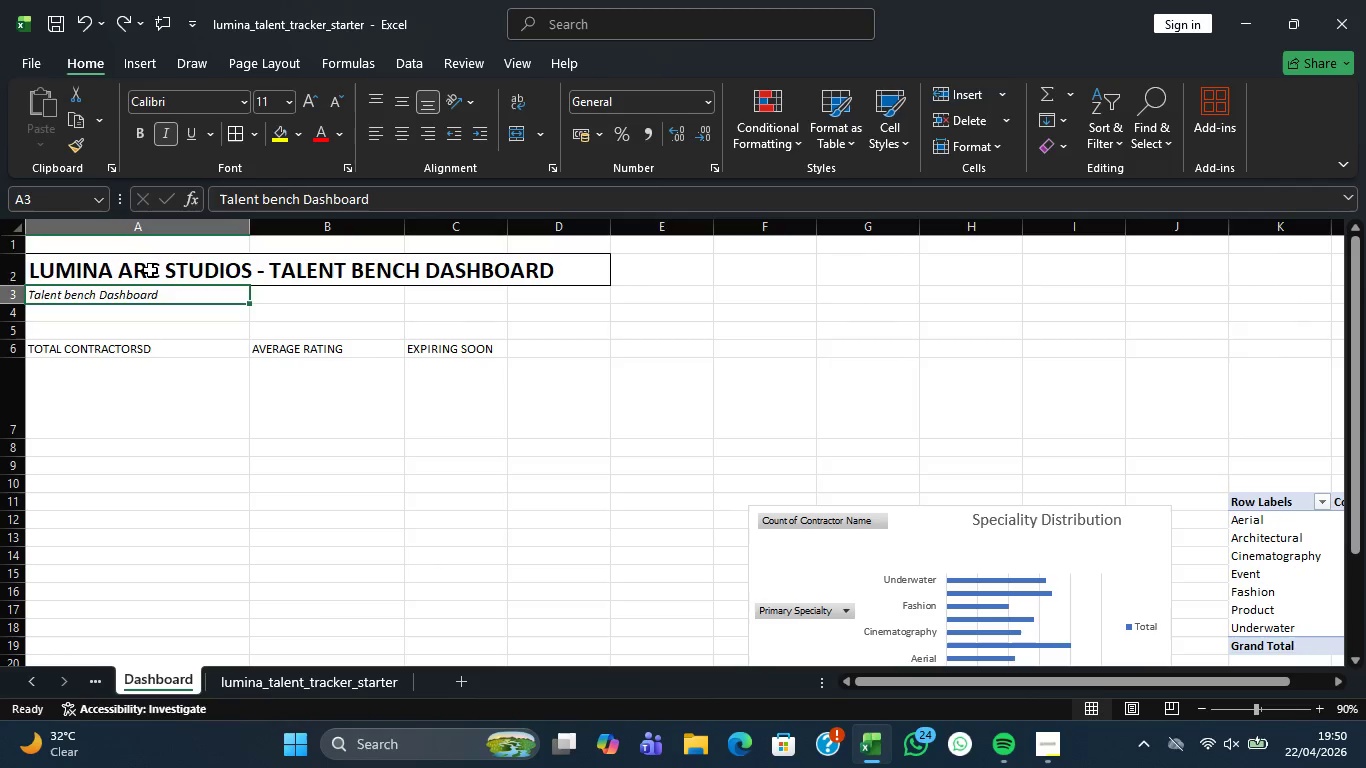 
left_click([150, 270])
 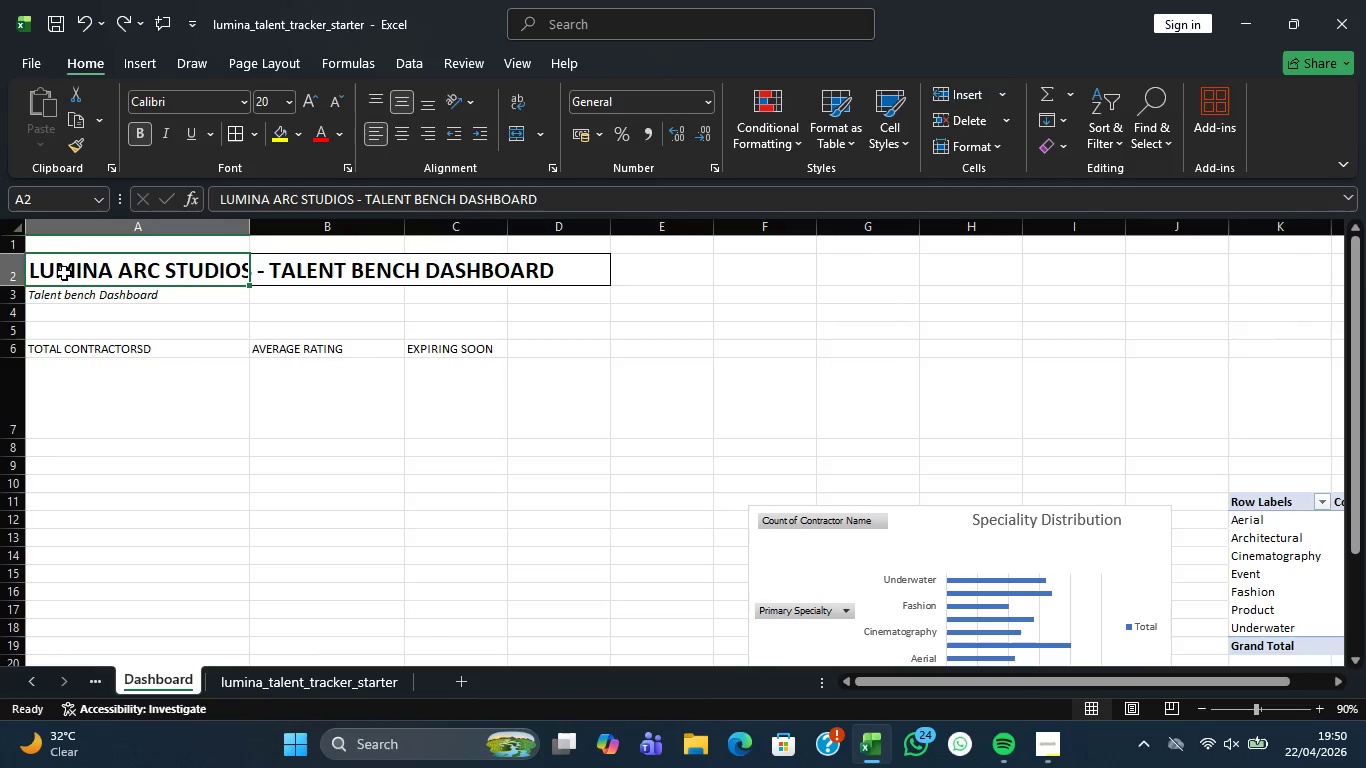 
left_click_drag(start_coordinate=[64, 263], to_coordinate=[526, 283])
 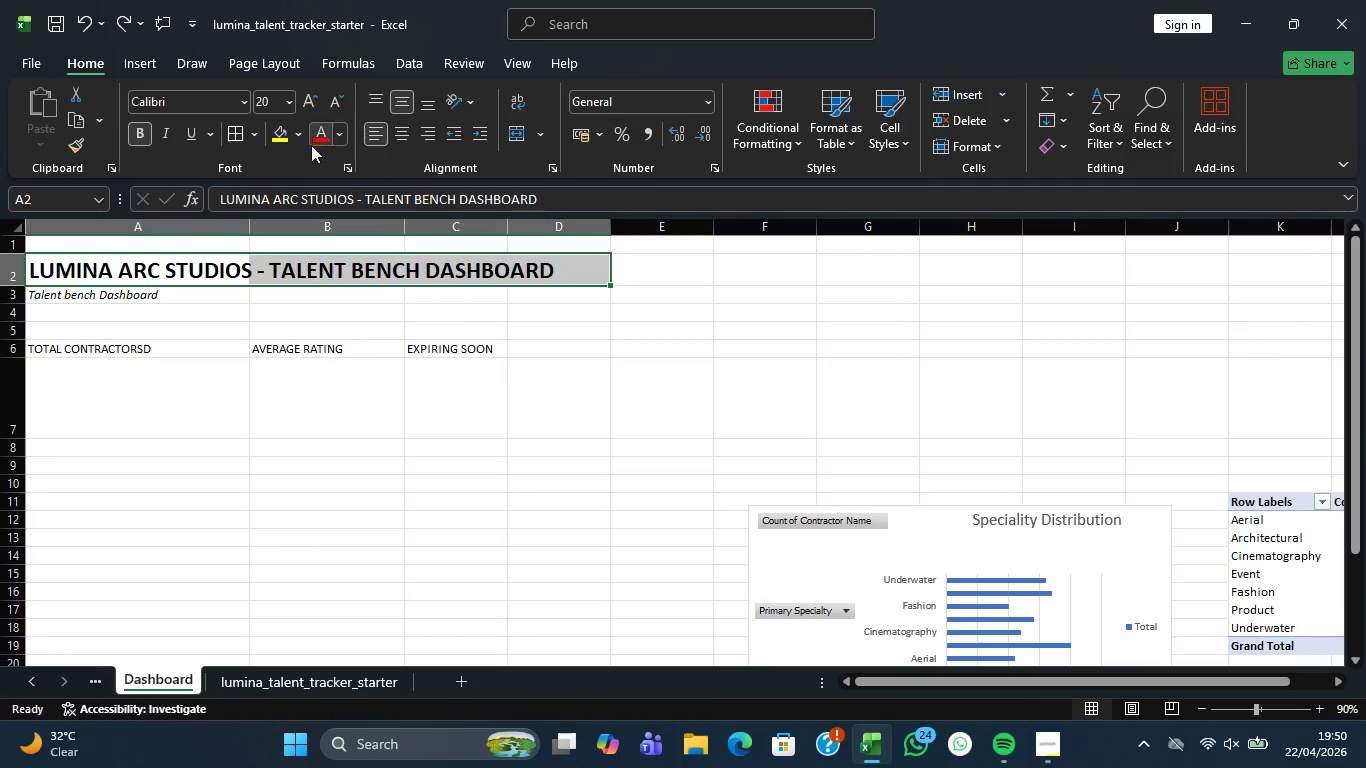 
left_click([249, 137])
 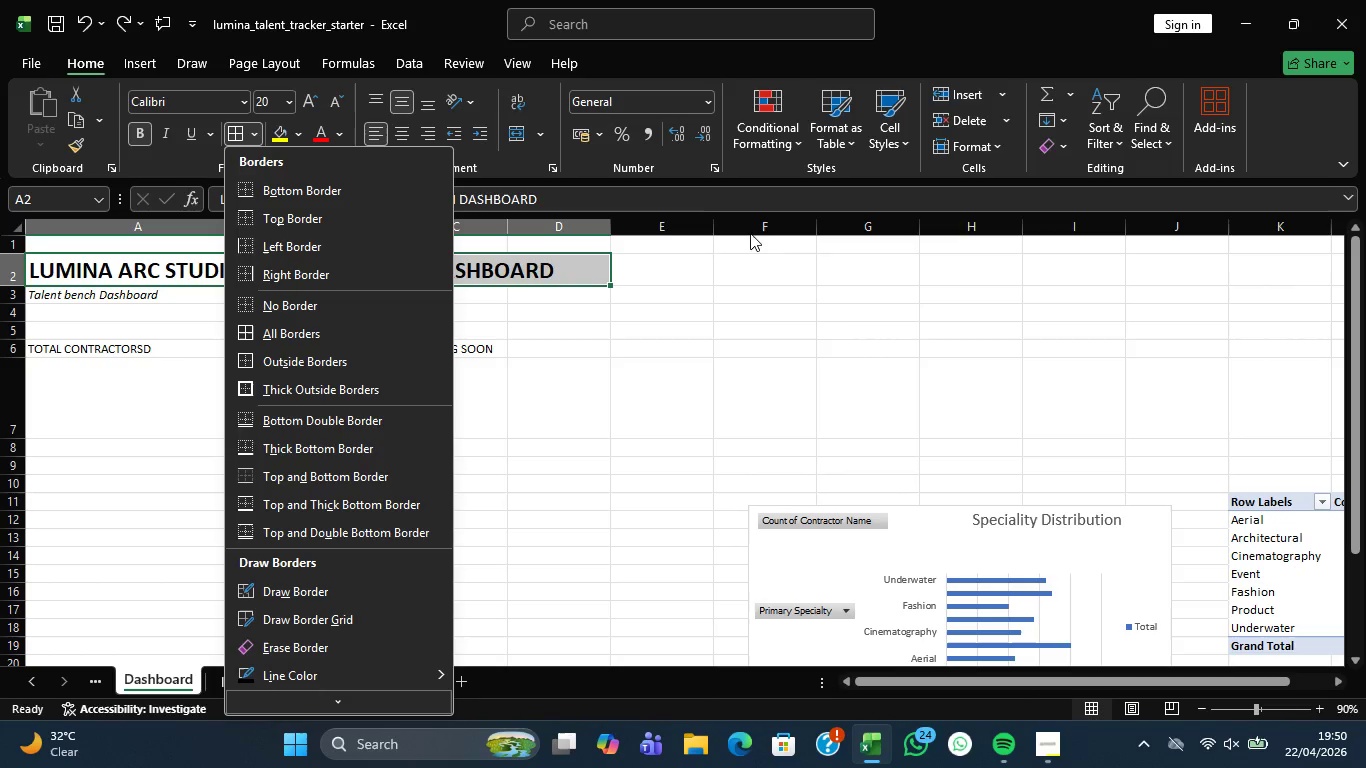 
left_click([599, 189])
 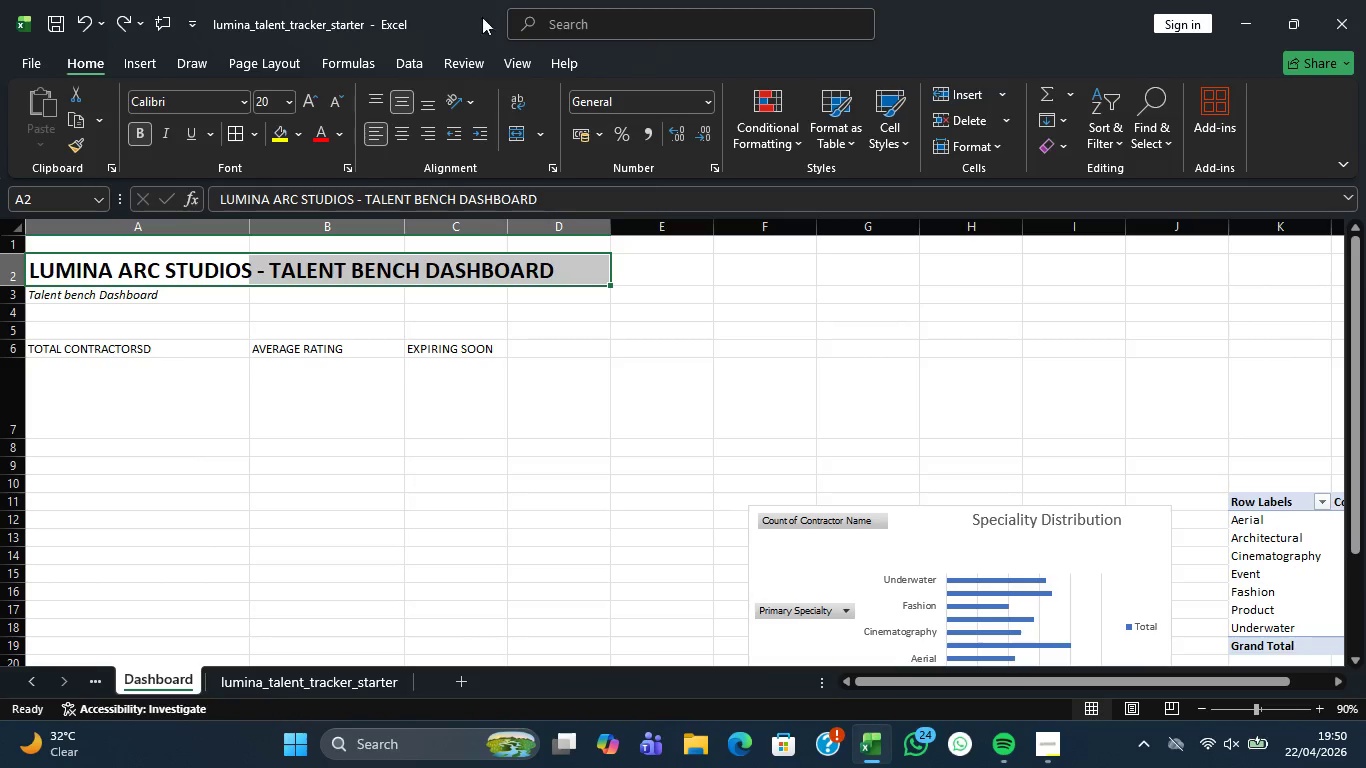 
left_click([521, 65])
 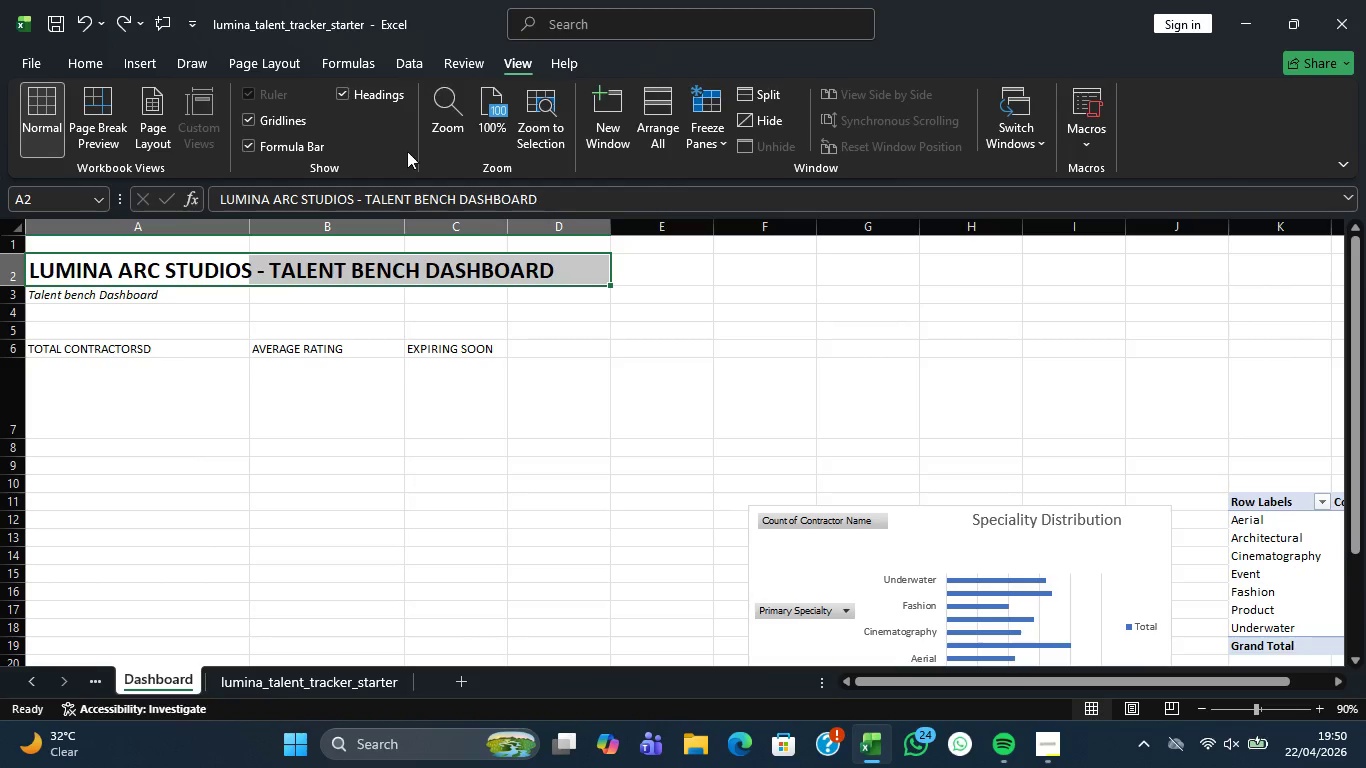 
left_click([659, 21])
 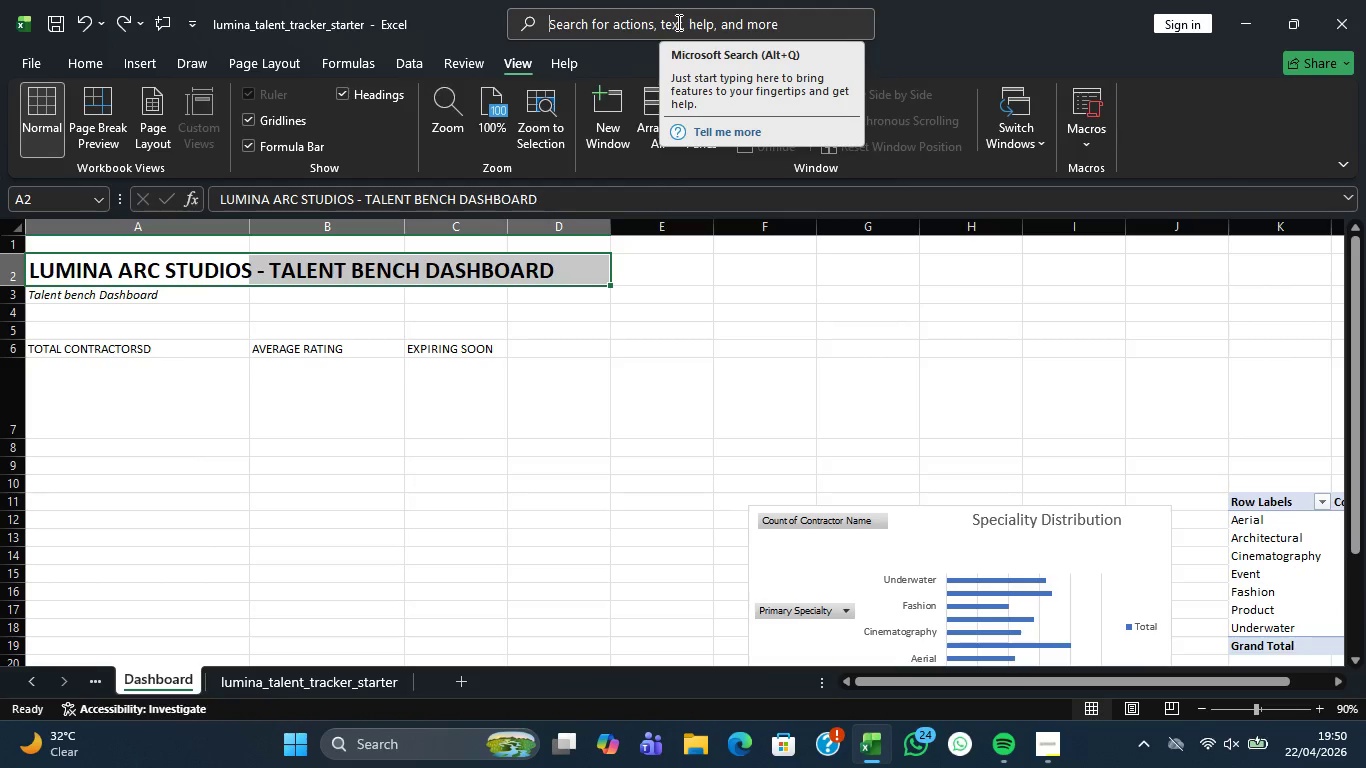 
type(mr)
key(Backspace)
type(er)
 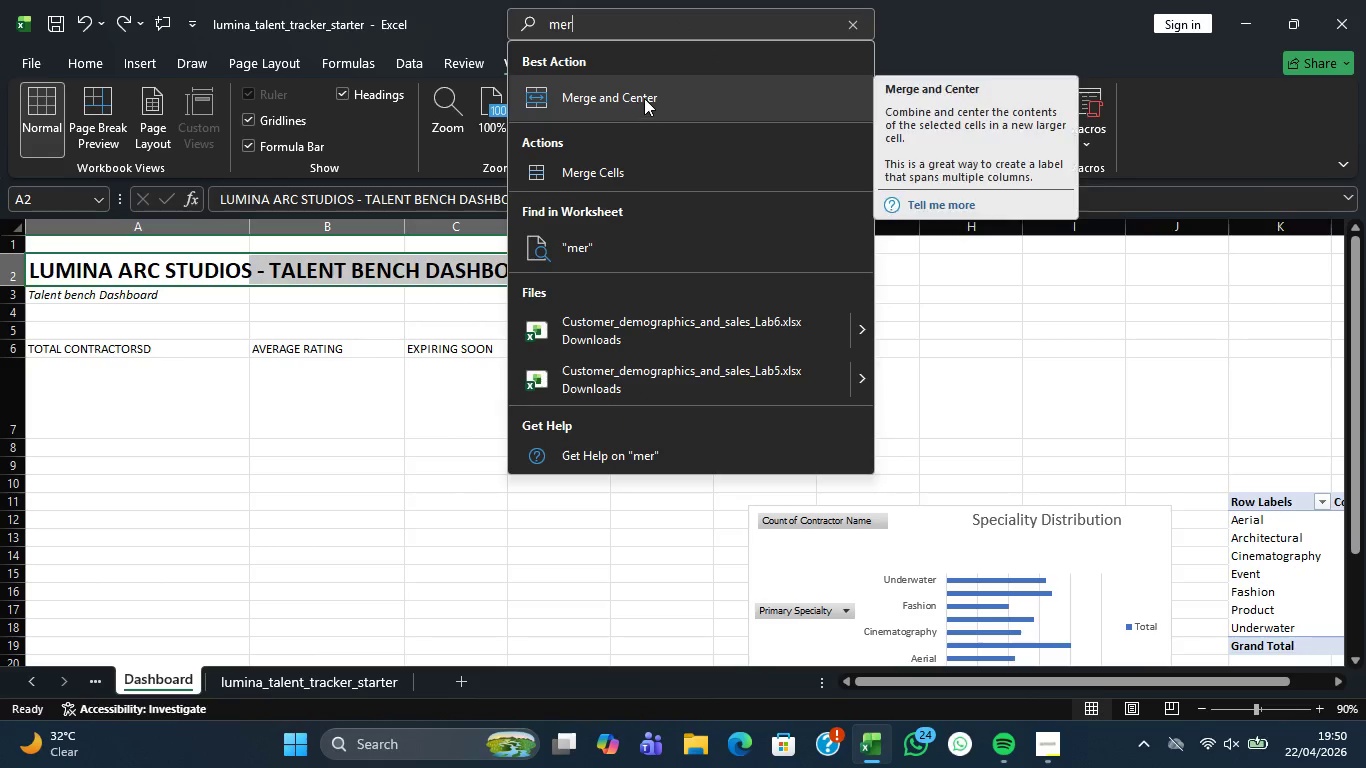 
wait(6.2)
 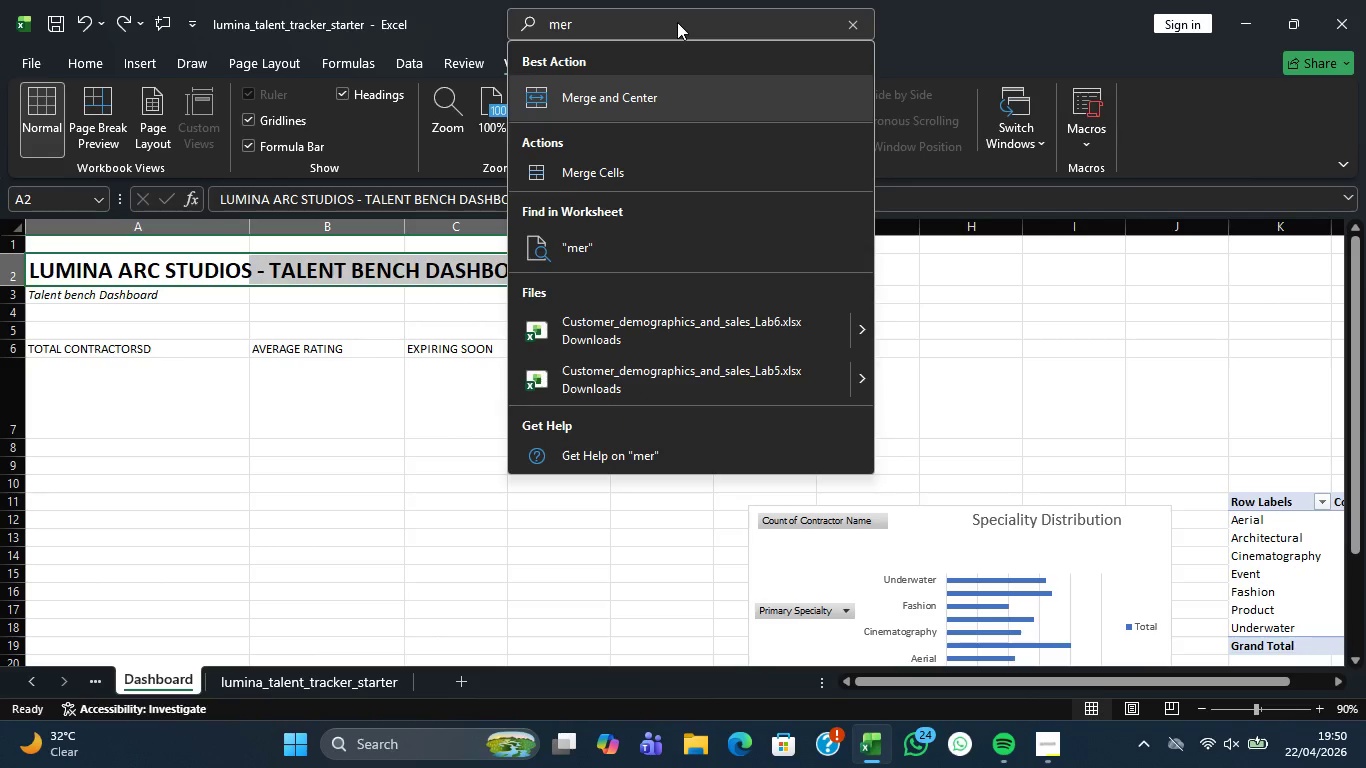 
left_click([432, 190])
 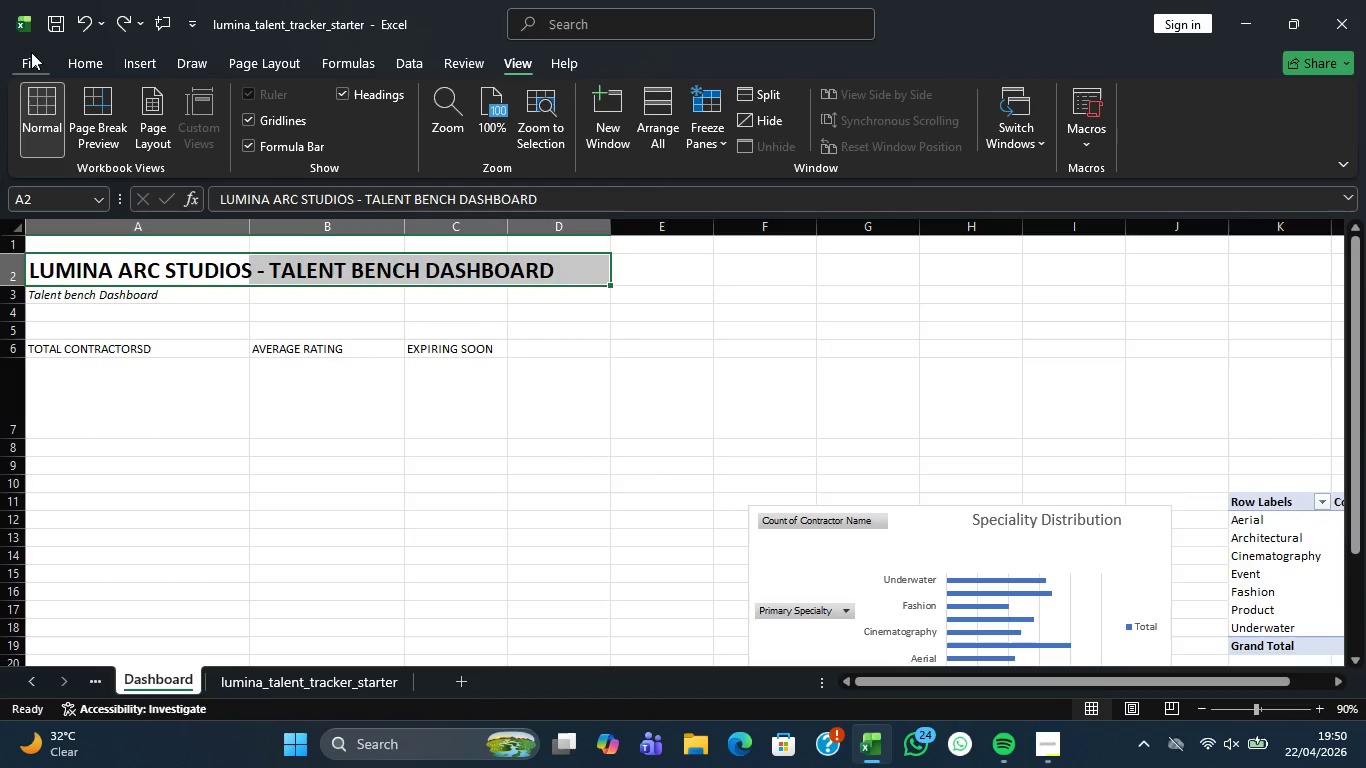 
left_click([76, 64])
 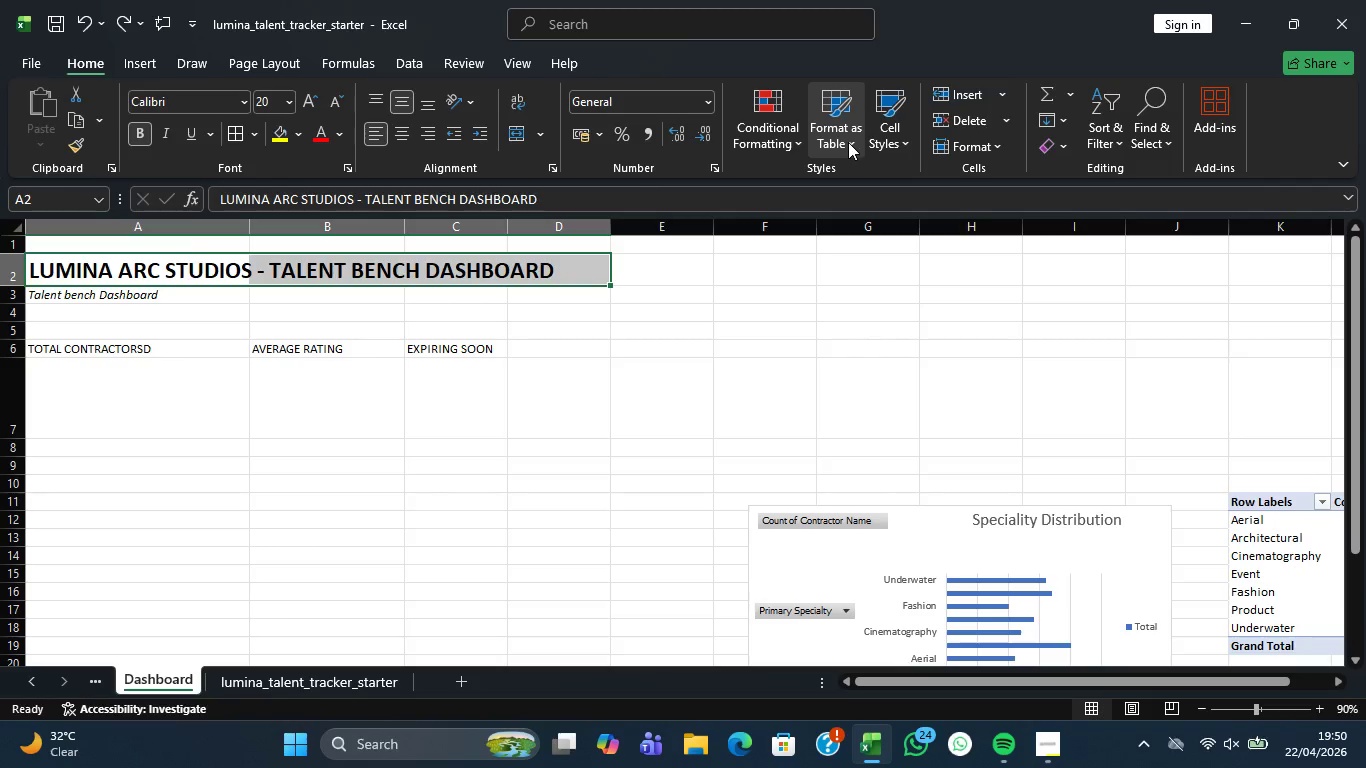 
left_click([891, 144])
 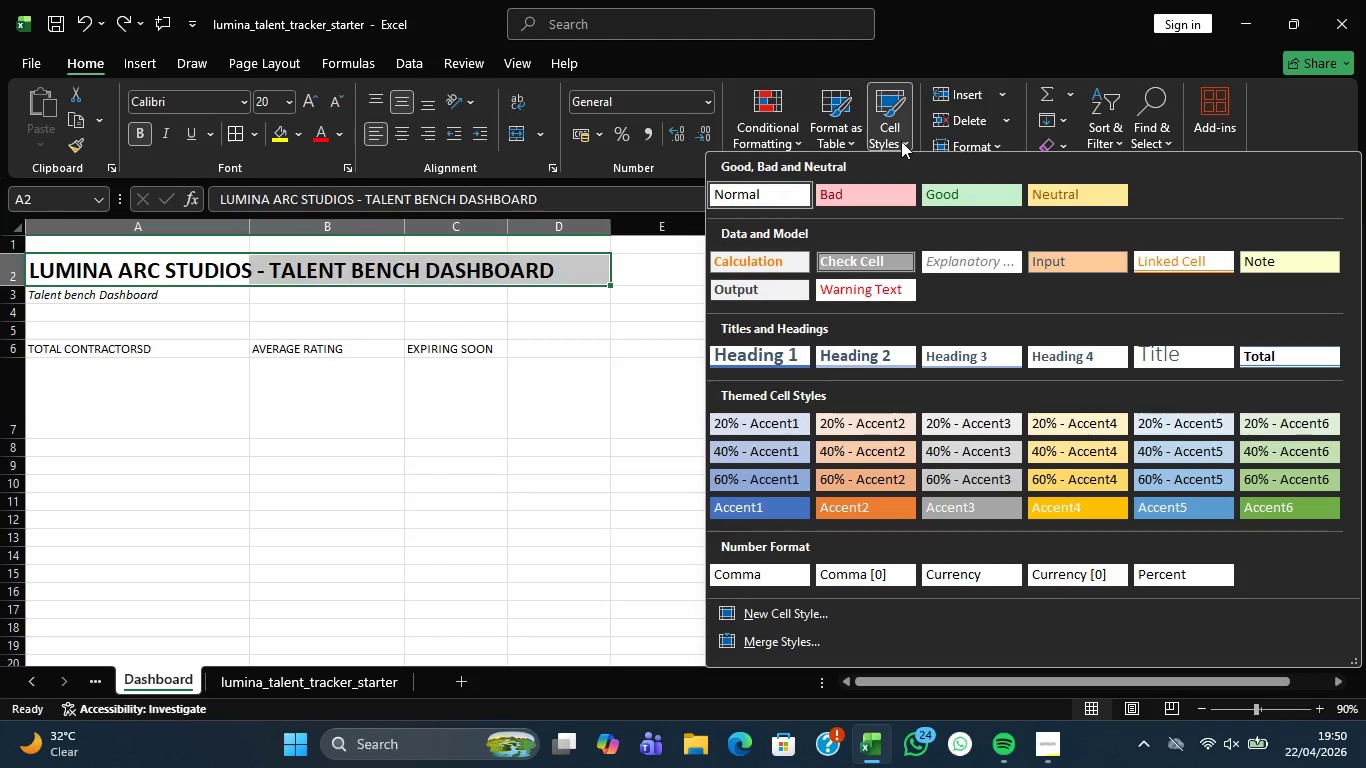 
left_click([901, 141])
 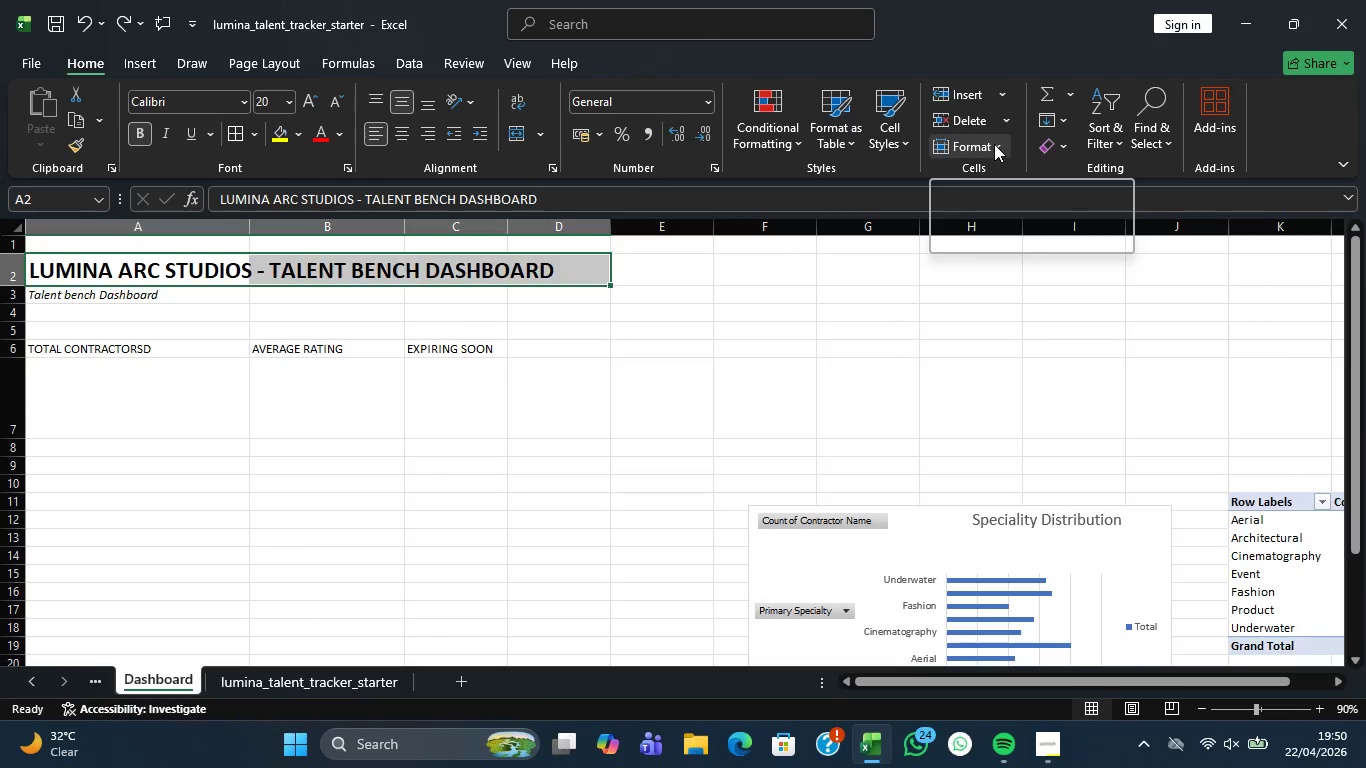 
left_click([994, 145])
 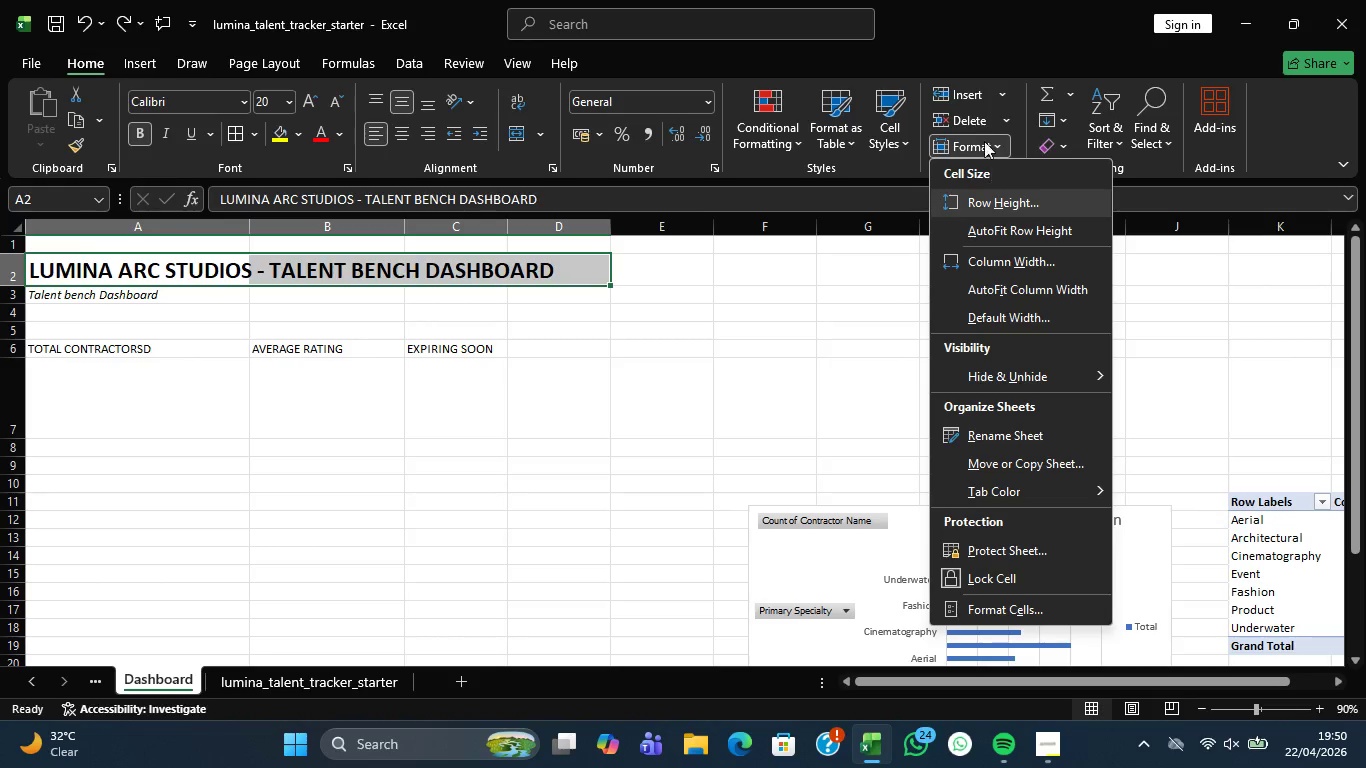 
wait(5.84)
 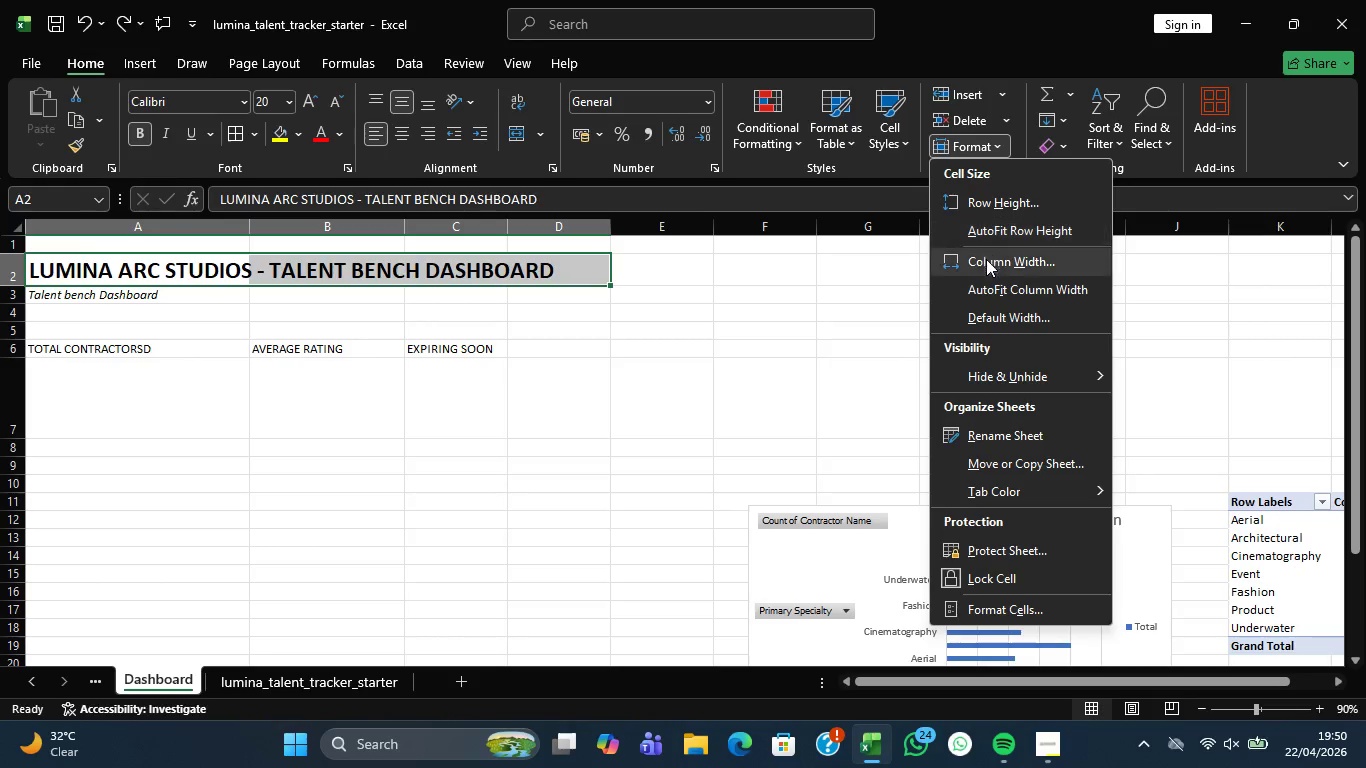 
left_click([1003, 92])
 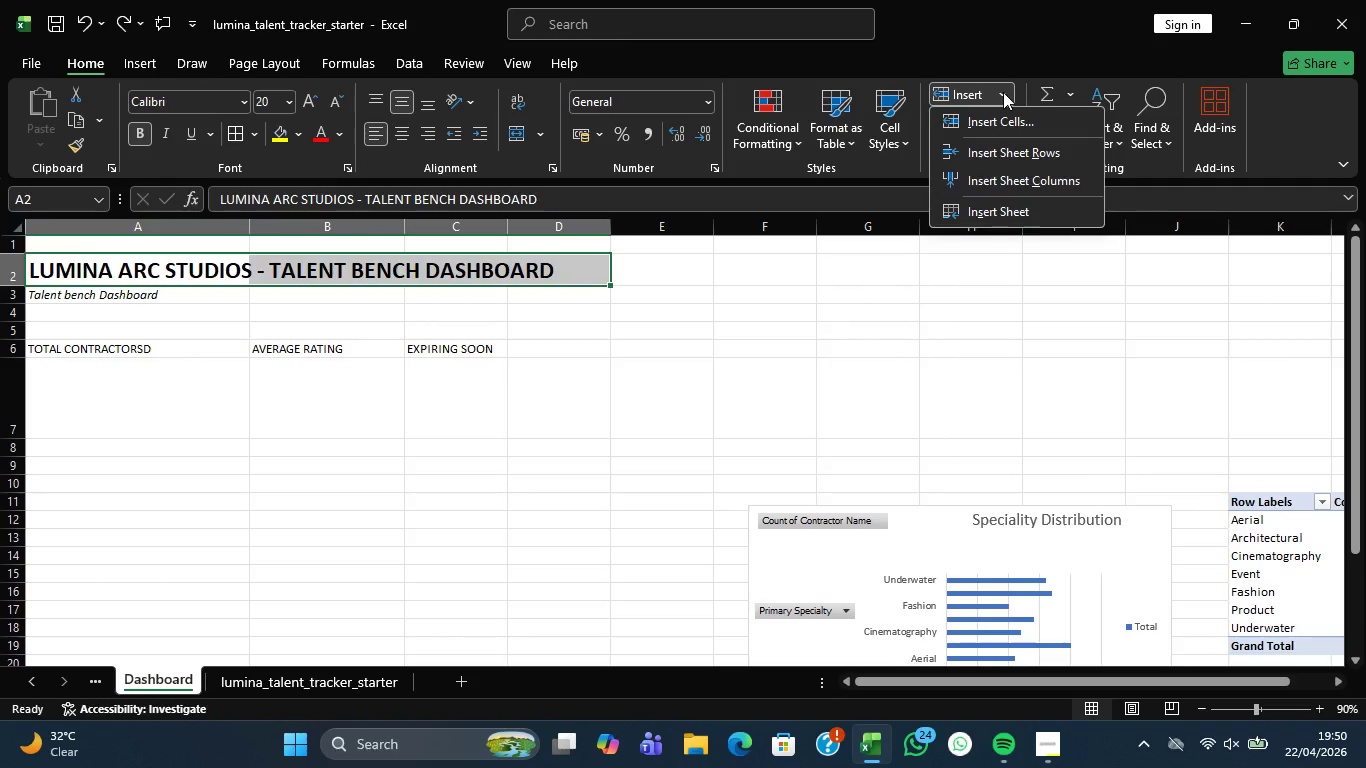 
left_click([1003, 92])
 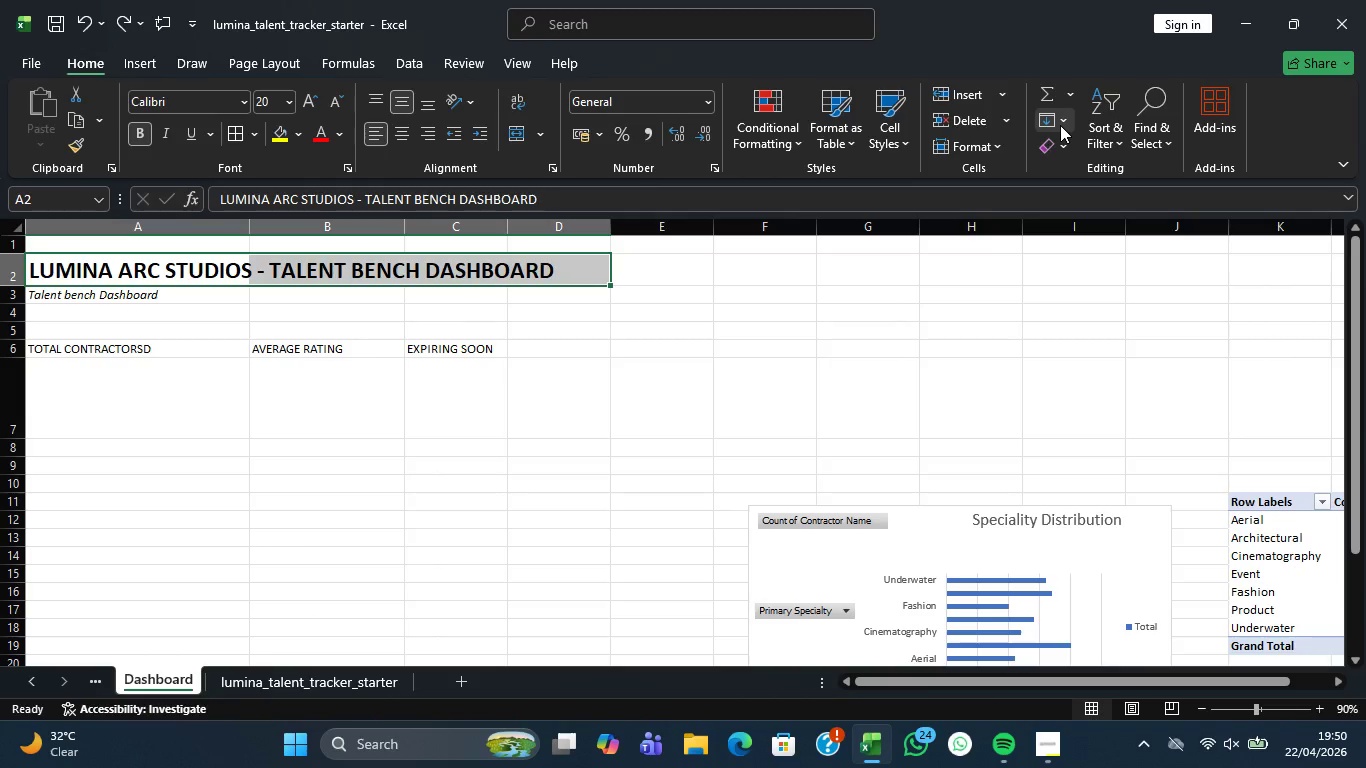 
left_click([1060, 124])
 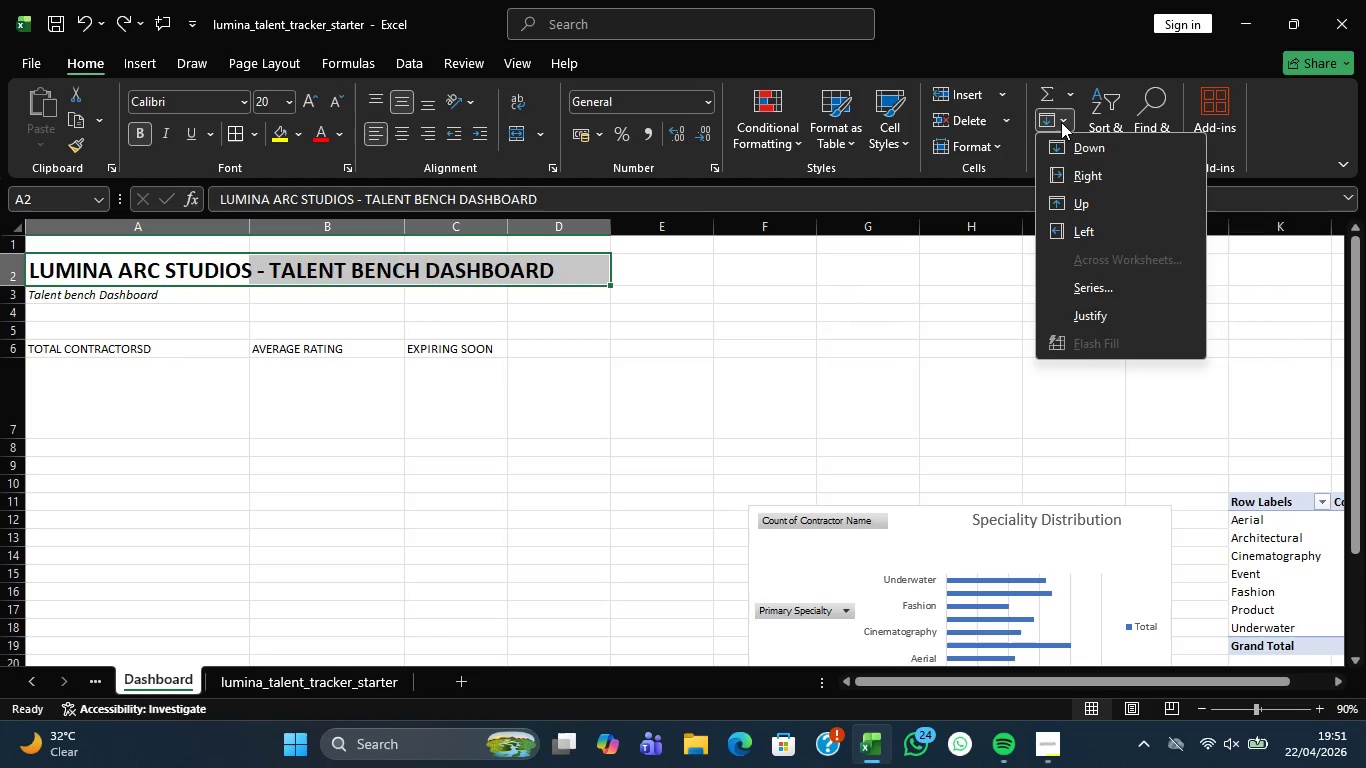 
left_click([1061, 122])
 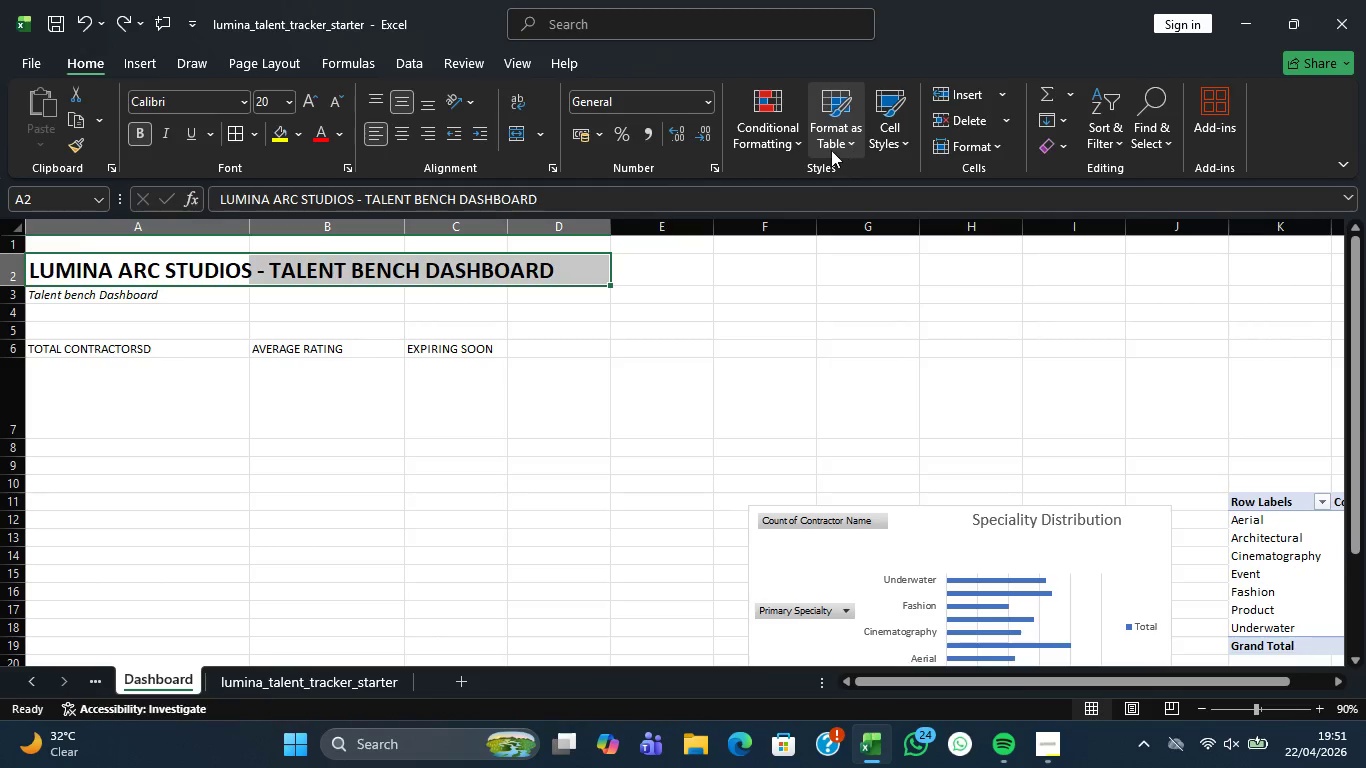 
left_click([788, 146])
 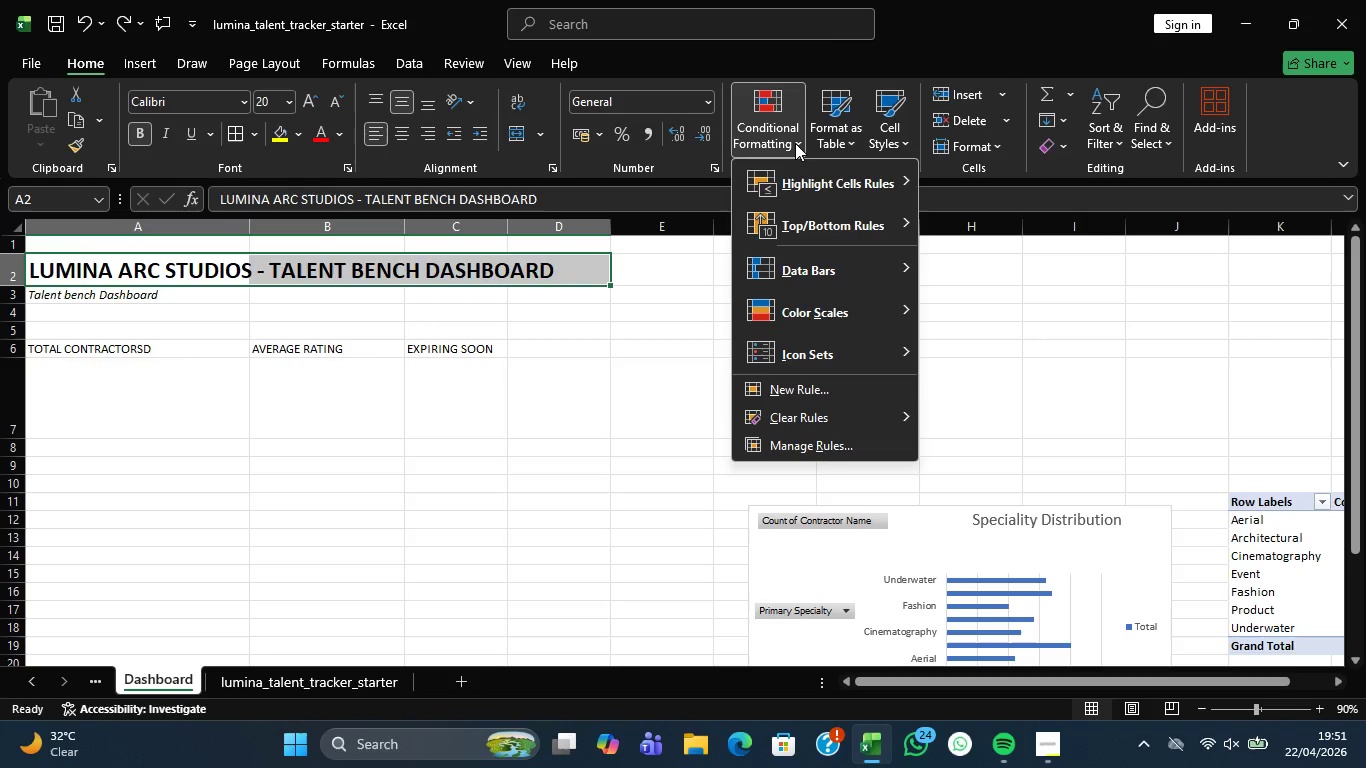 
left_click([795, 143])
 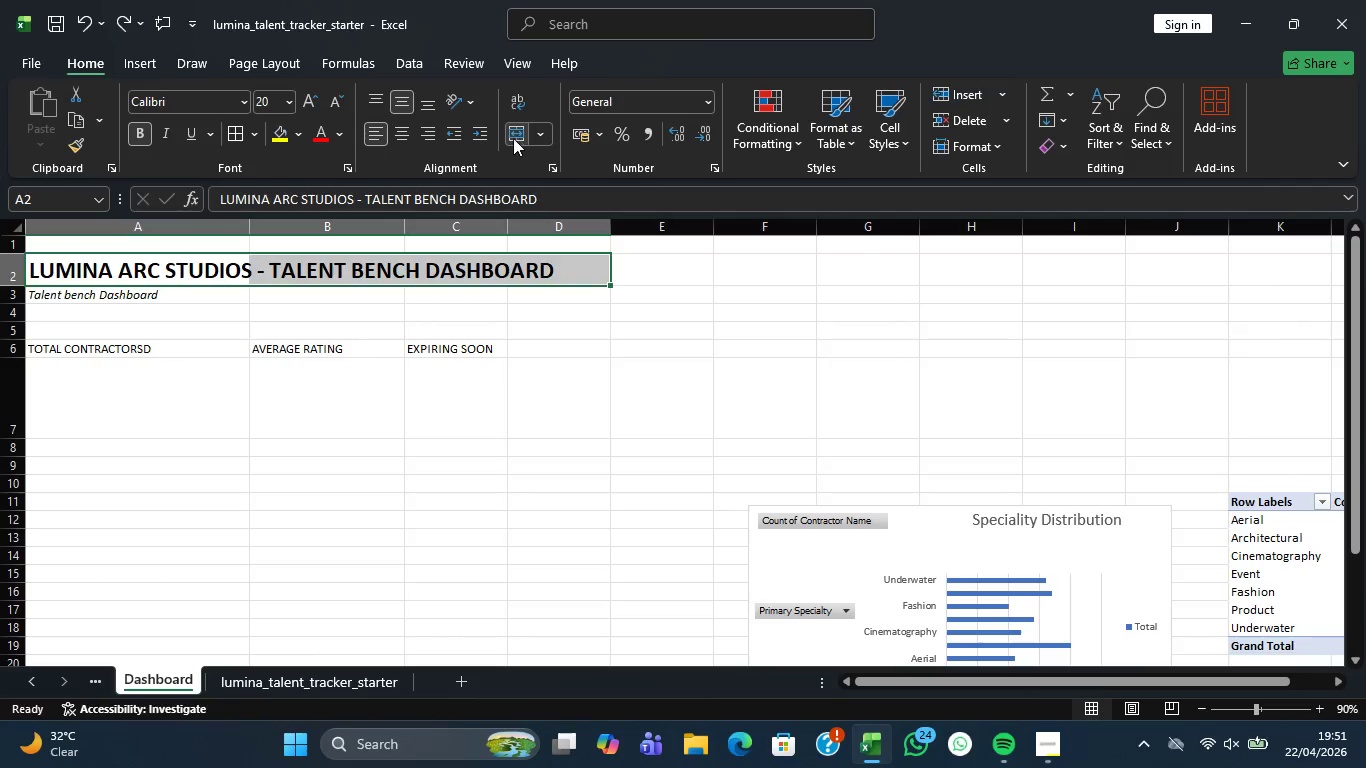 
left_click([542, 139])
 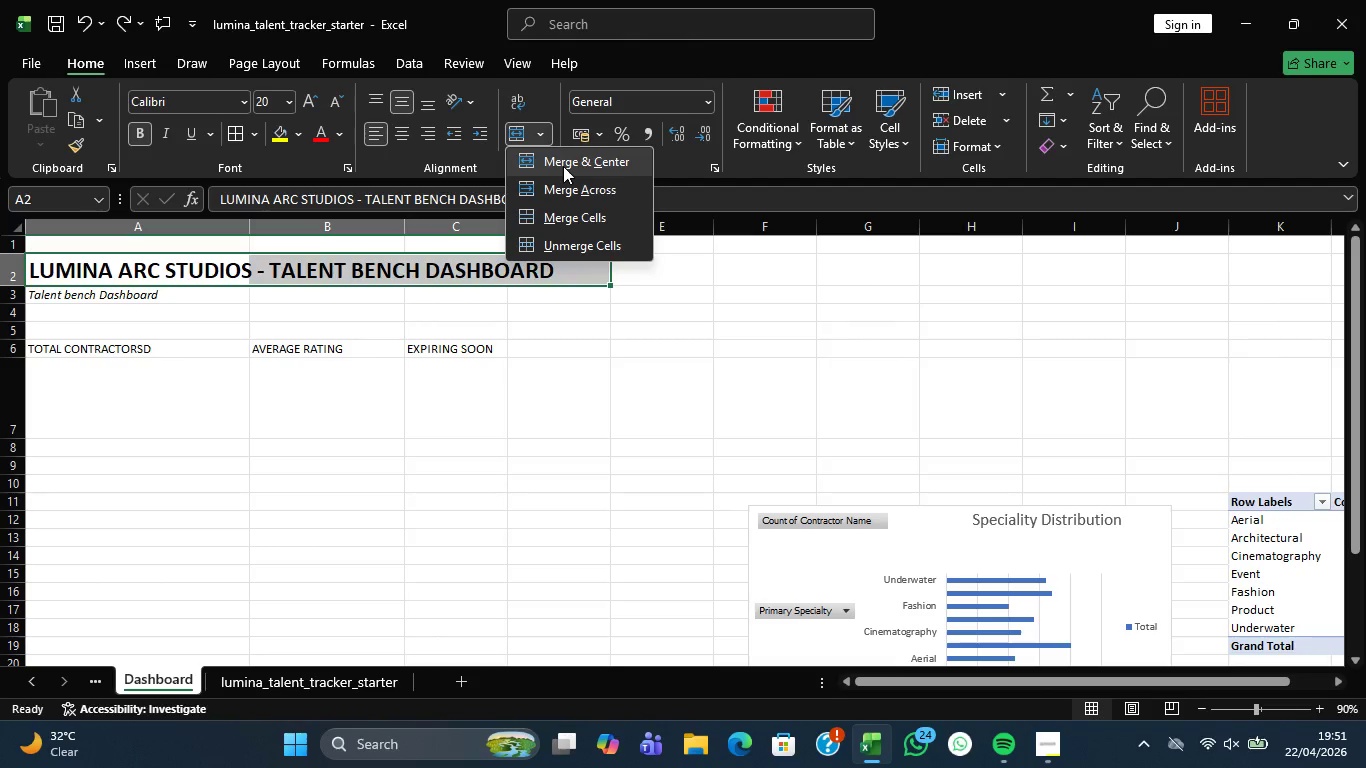 
left_click([563, 166])
 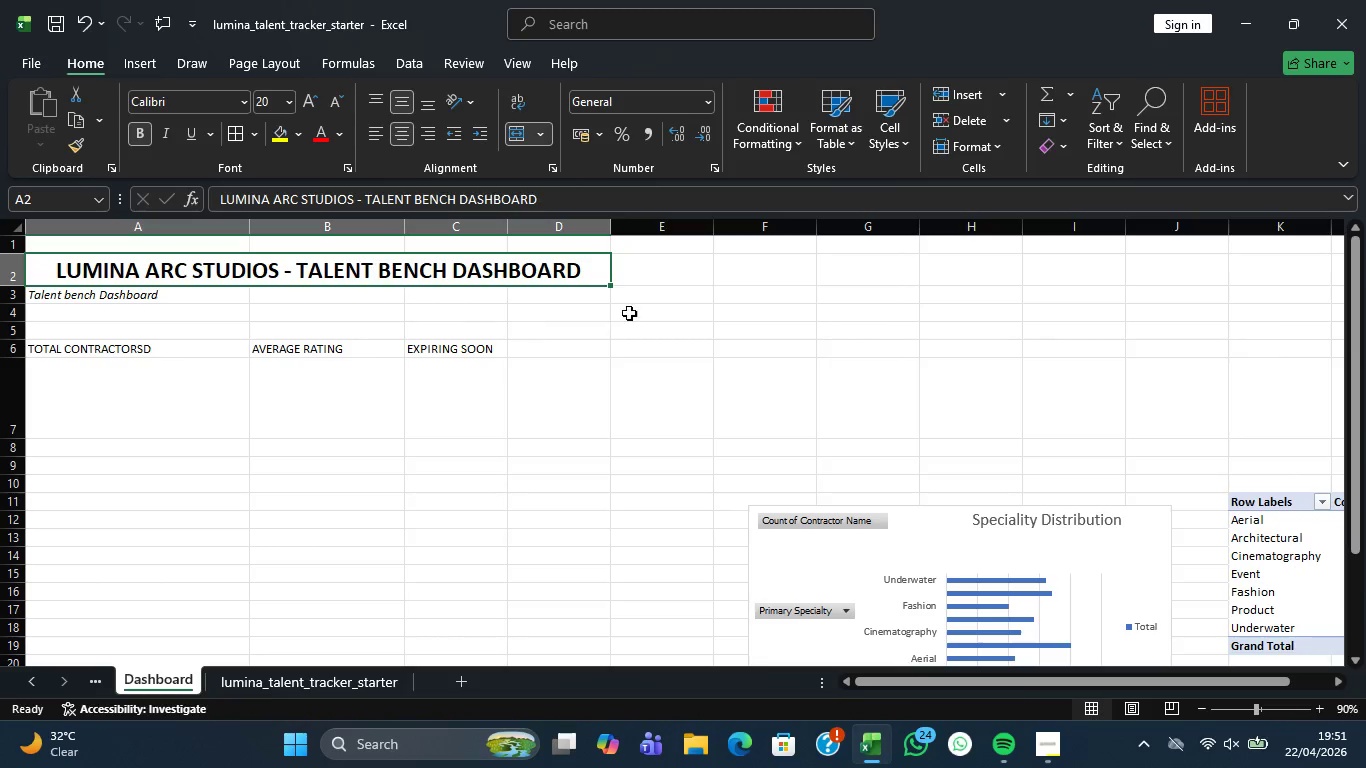 
left_click([621, 404])
 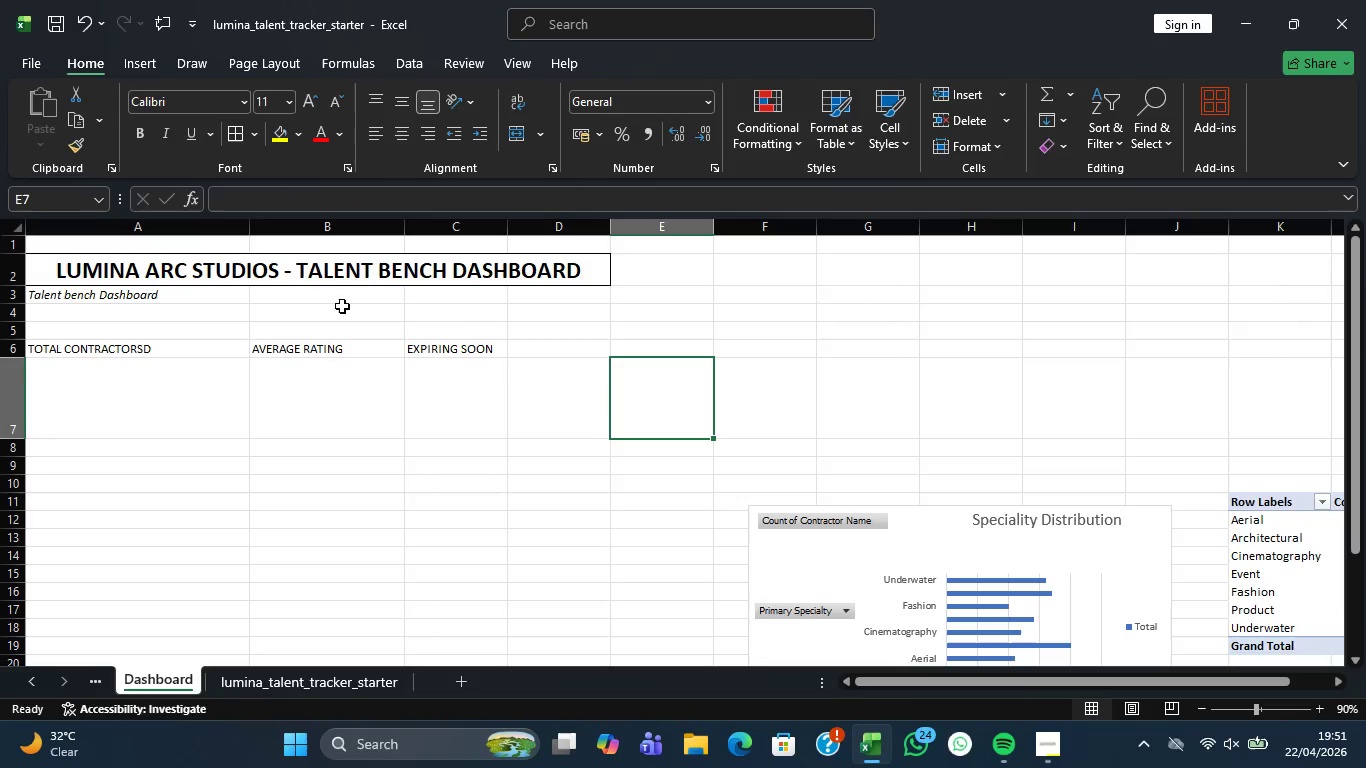 
left_click([381, 282])
 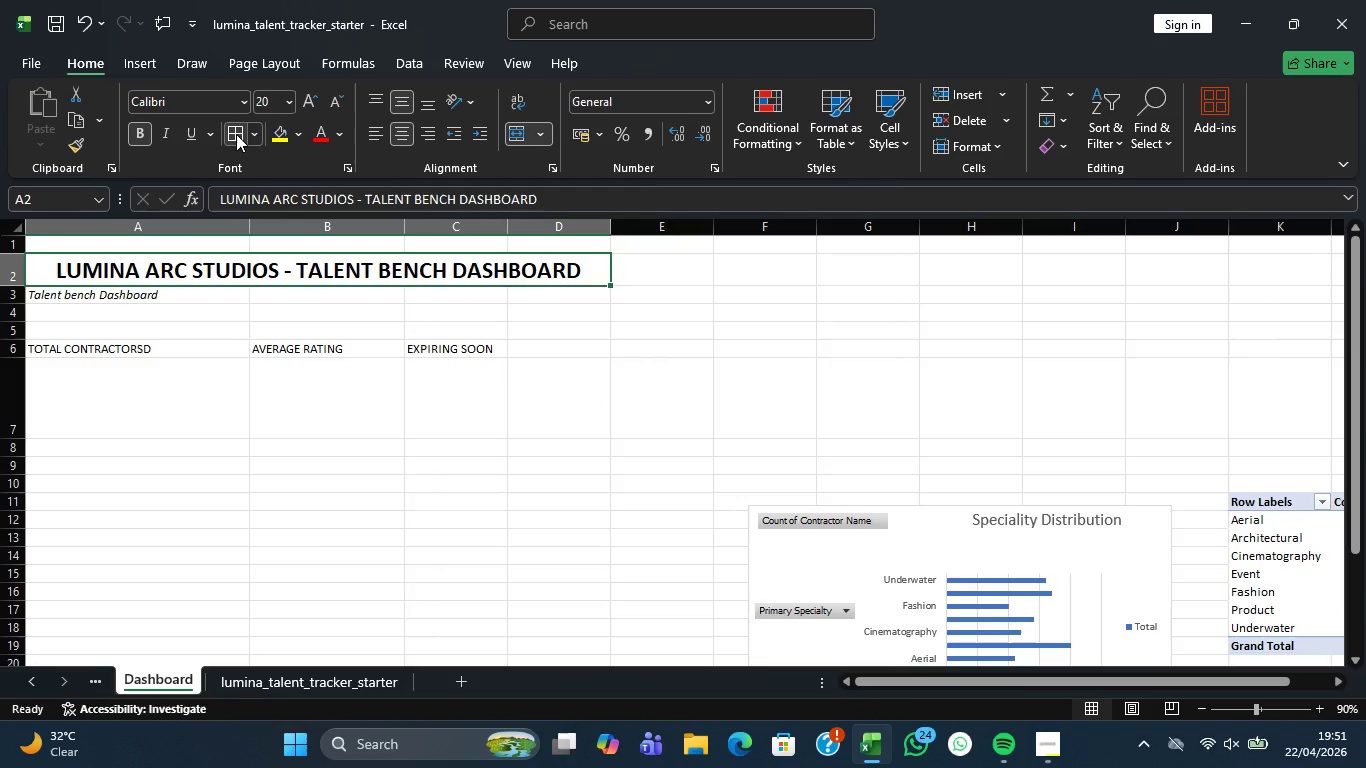 
left_click([255, 134])
 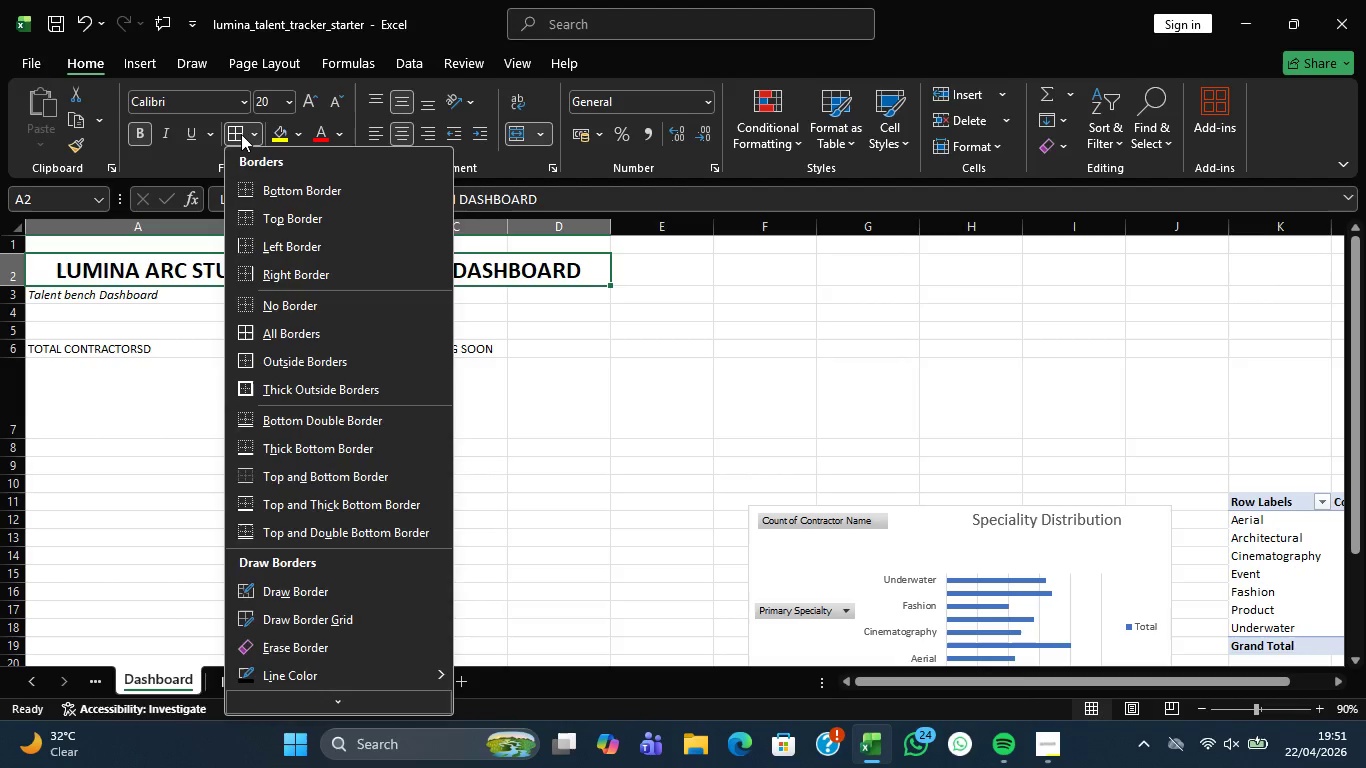 
left_click([241, 134])
 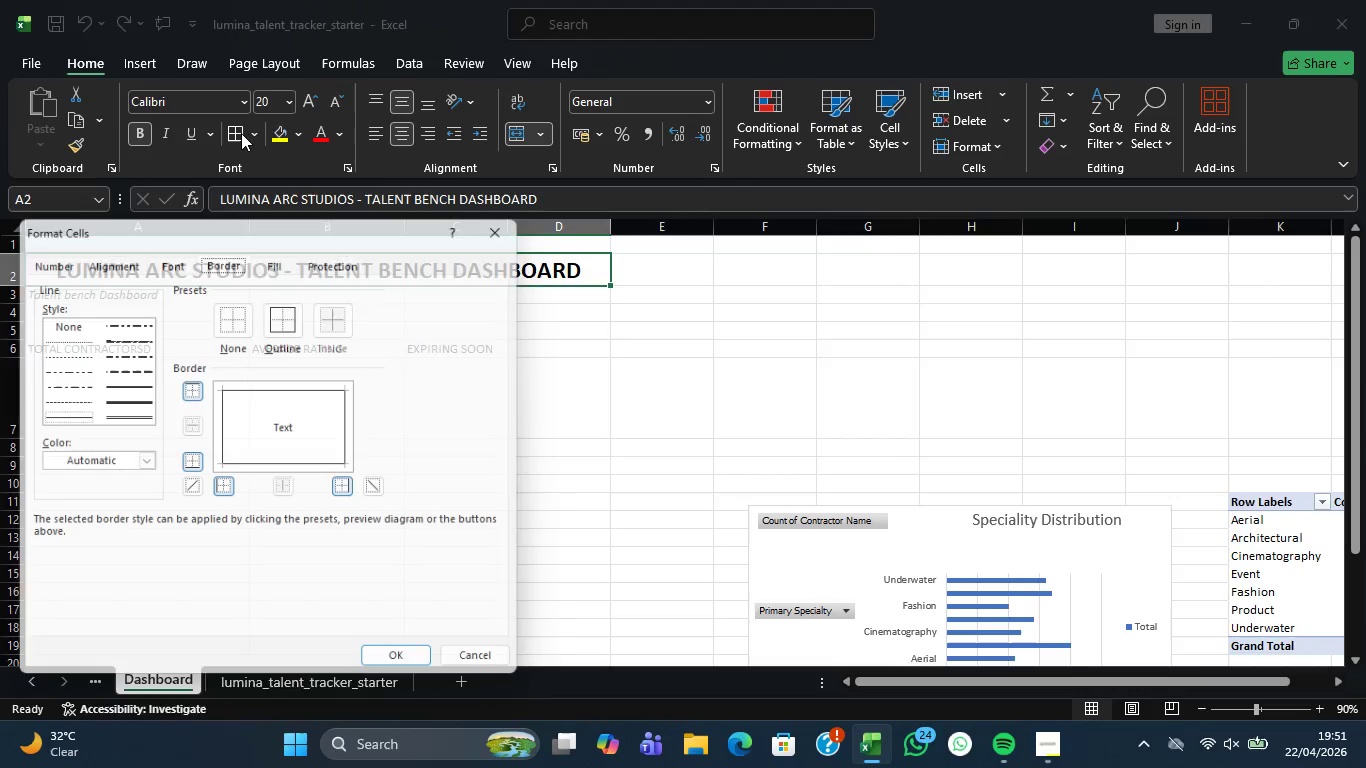 
left_click([241, 133])
 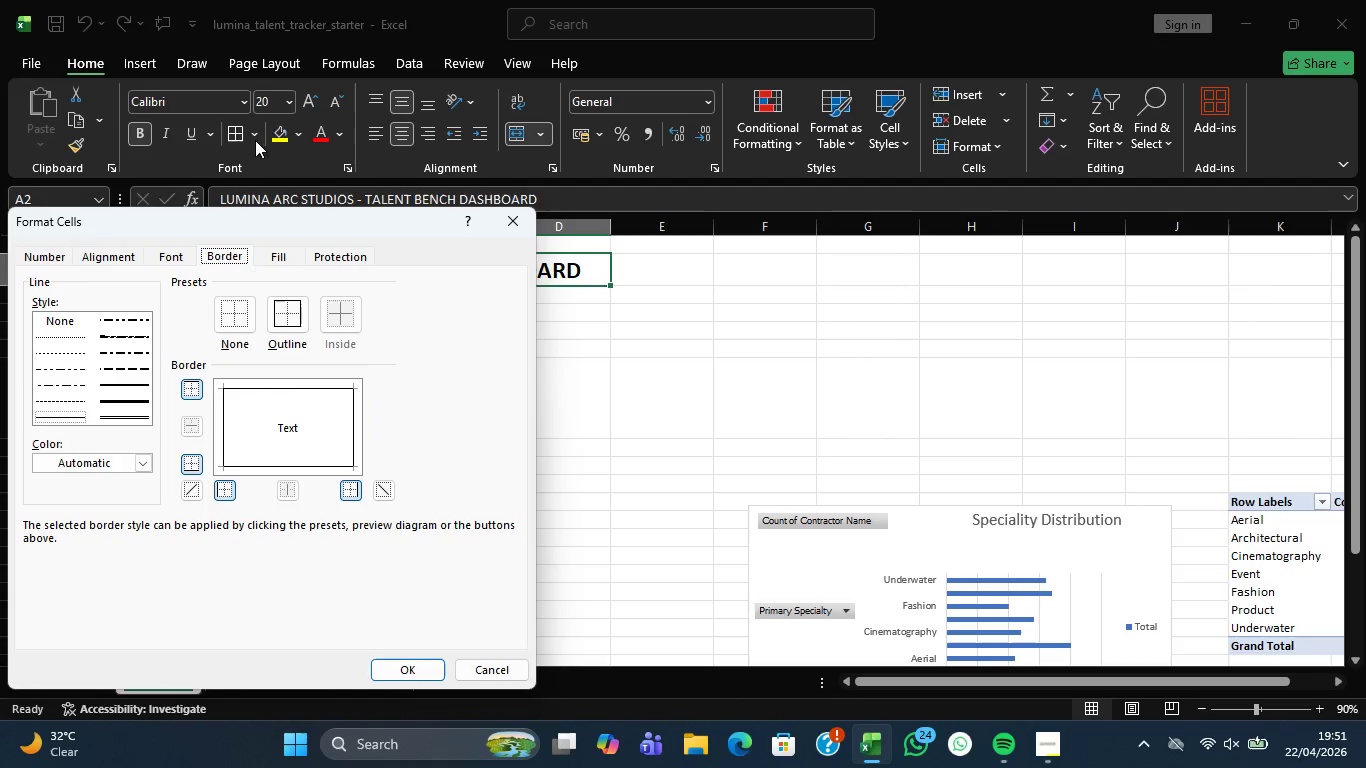 
left_click([248, 130])
 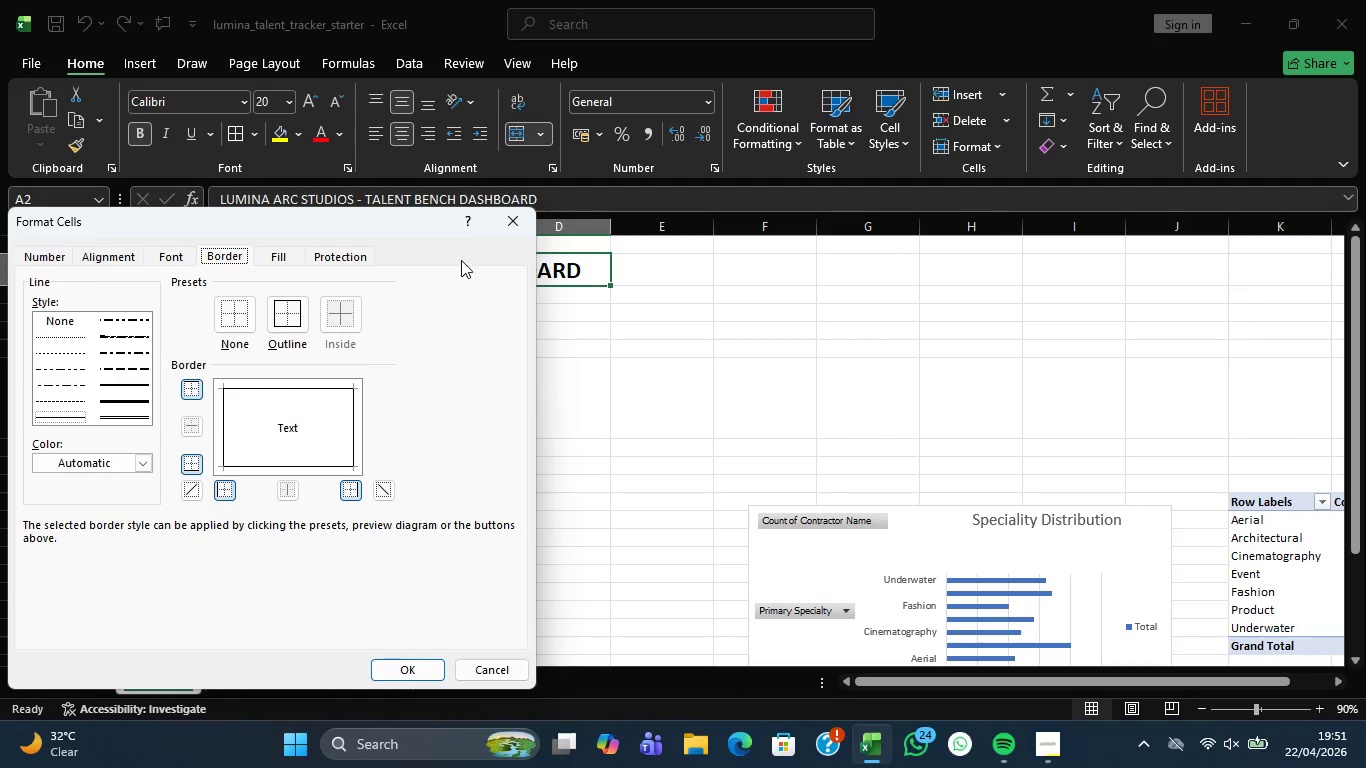 
left_click_drag(start_coordinate=[502, 211], to_coordinate=[507, 211])
 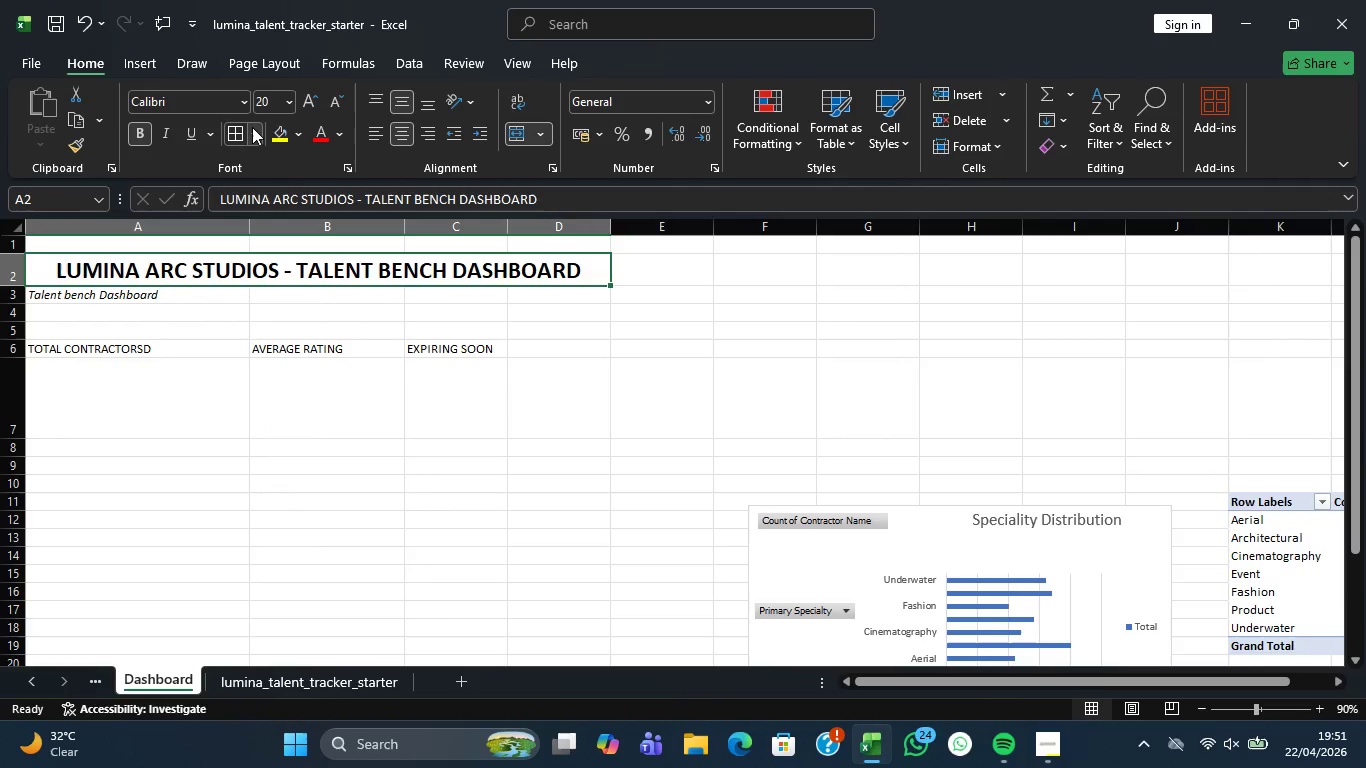 
left_click([253, 128])
 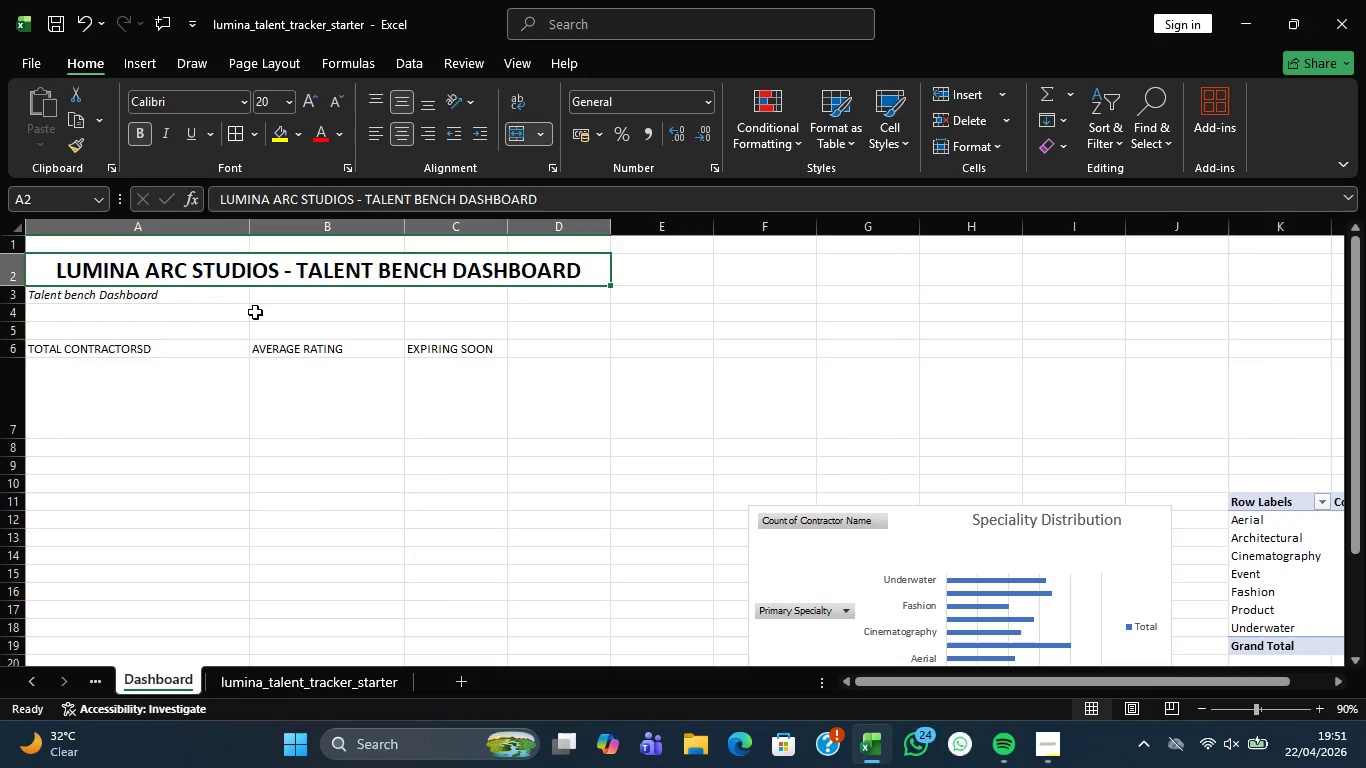 
double_click([245, 382])
 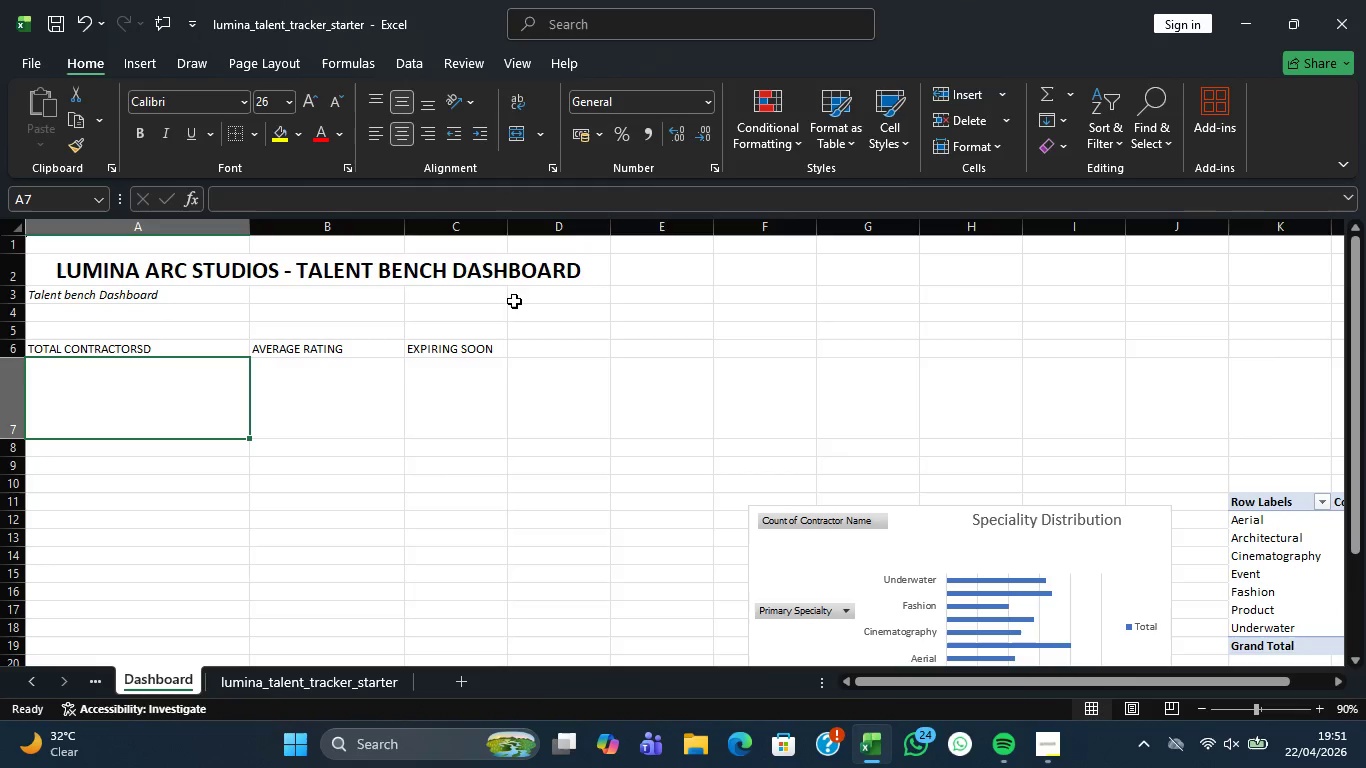 
left_click([363, 264])
 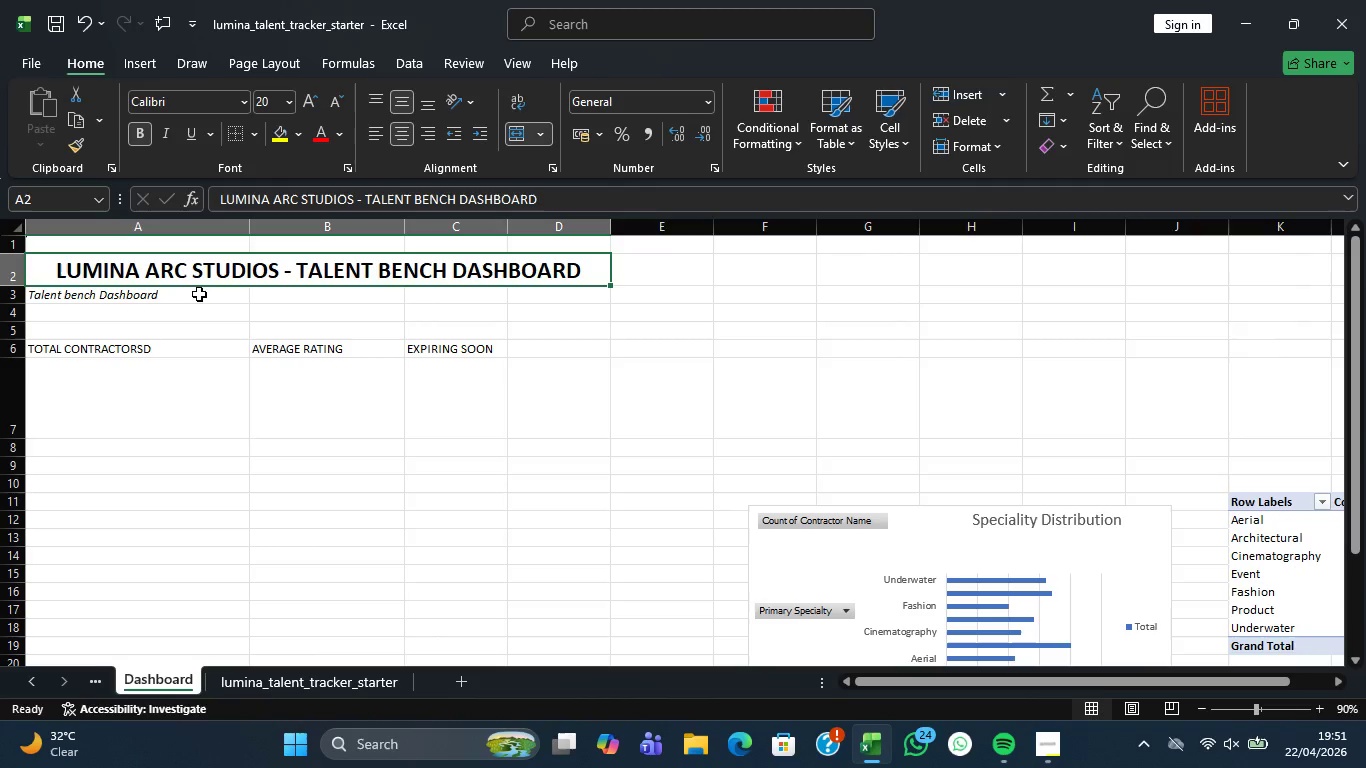 
left_click([199, 294])
 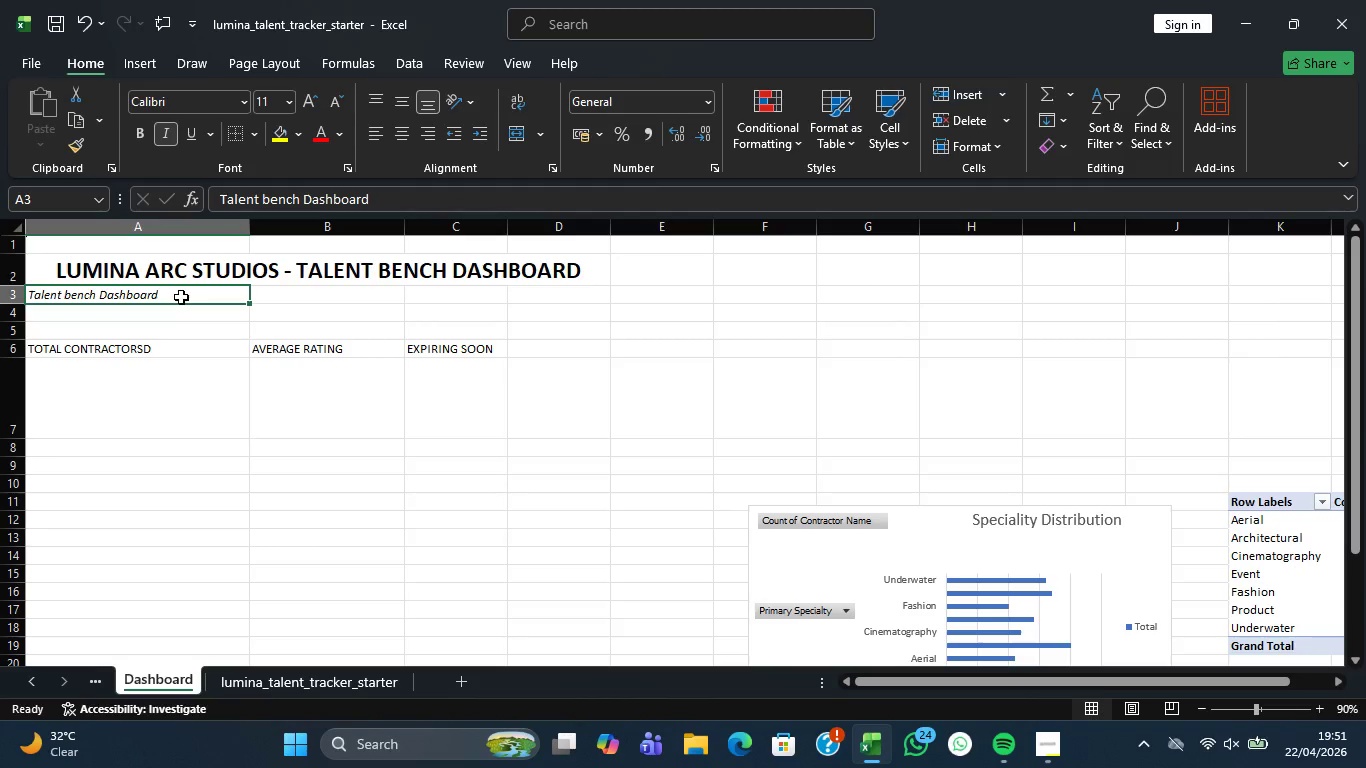 
left_click_drag(start_coordinate=[181, 297], to_coordinate=[549, 297])
 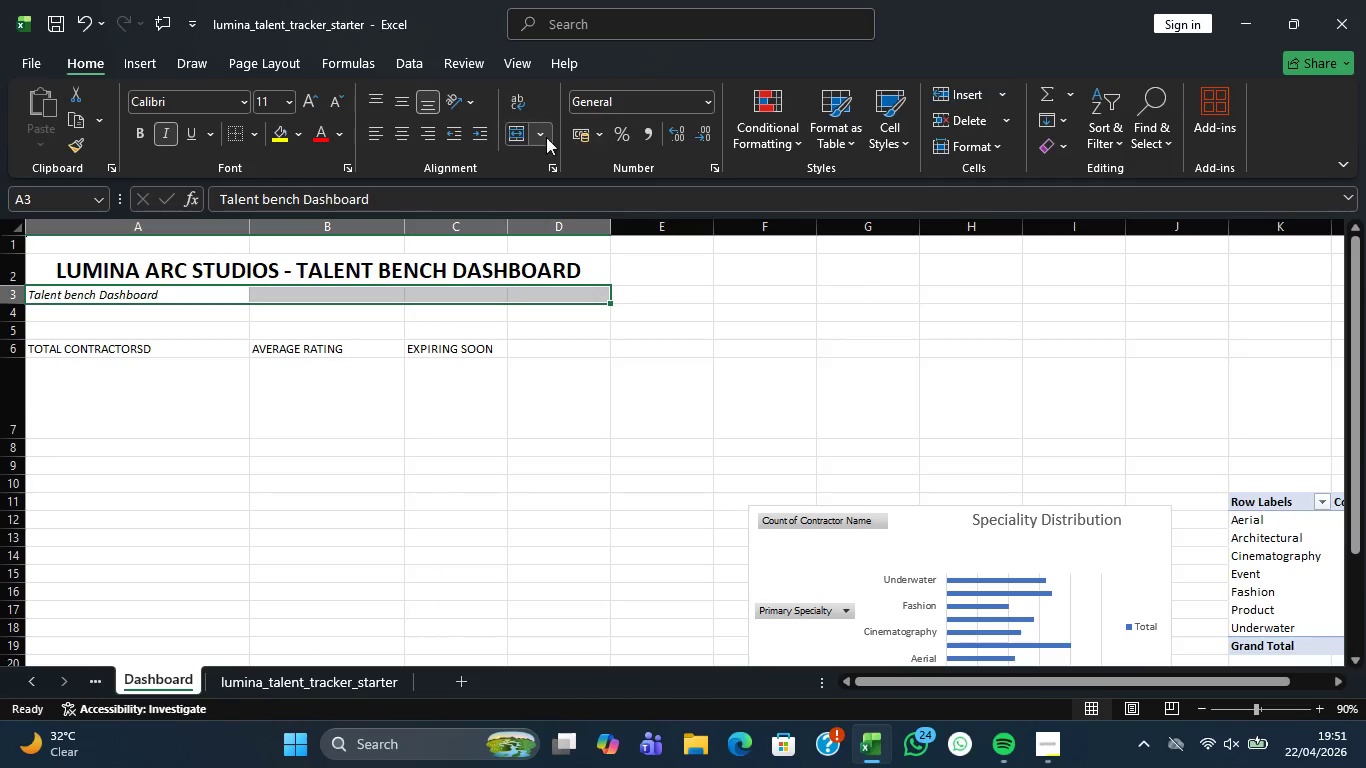 
left_click([517, 137])
 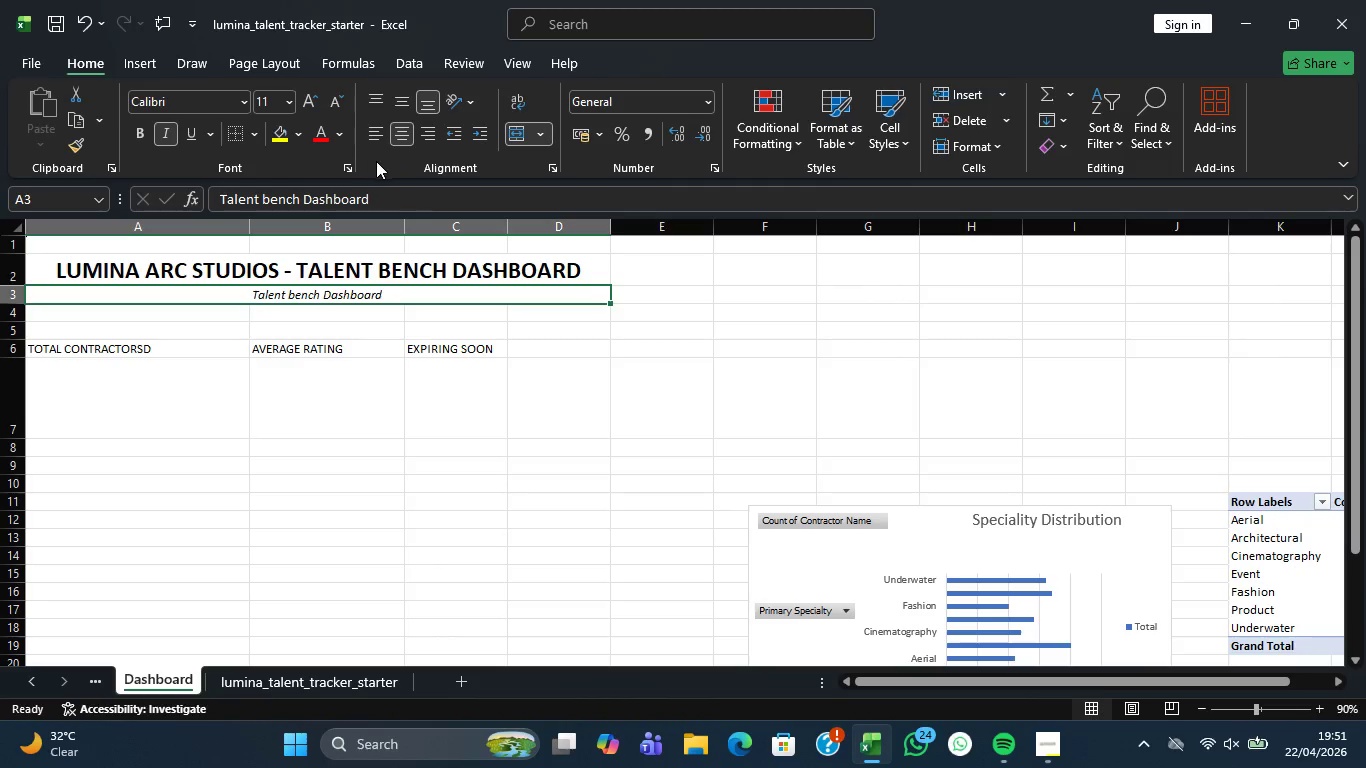 
left_click([382, 126])
 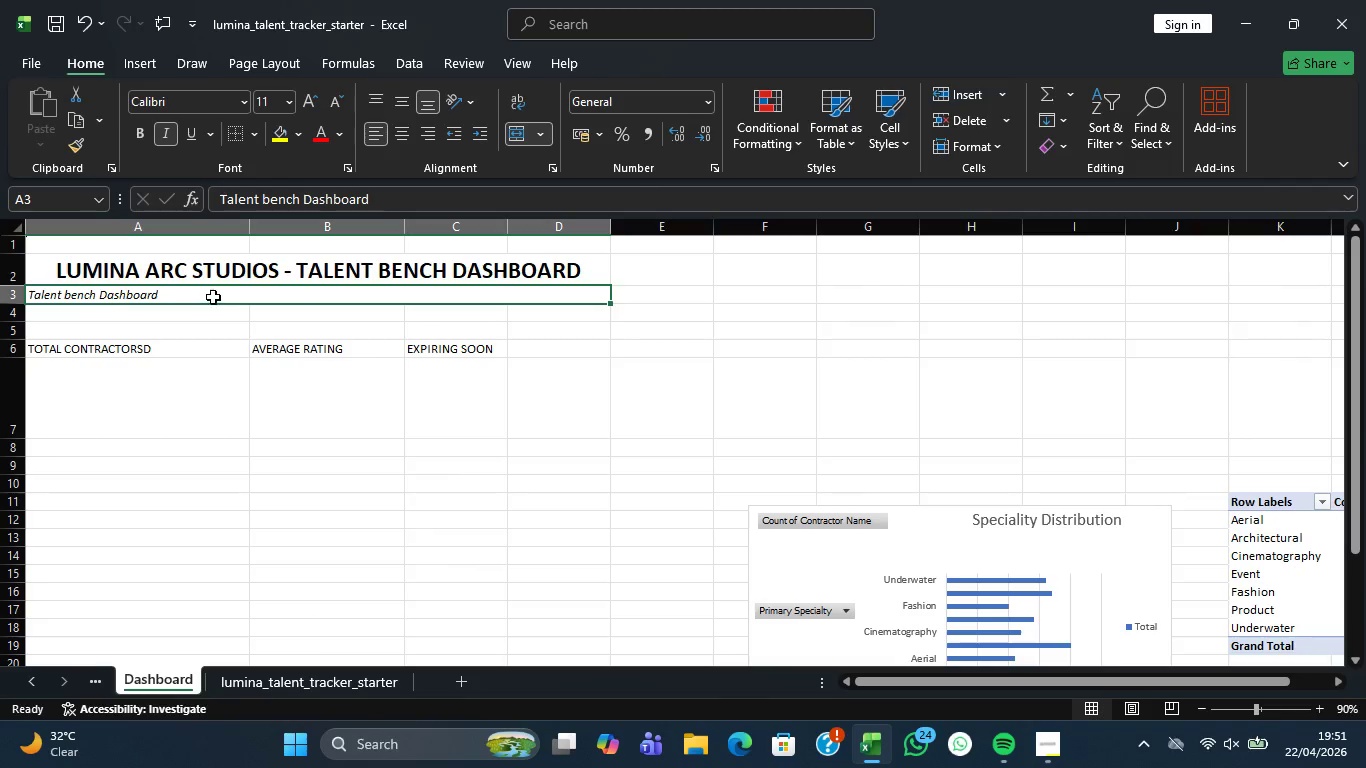 
left_click([298, 274])
 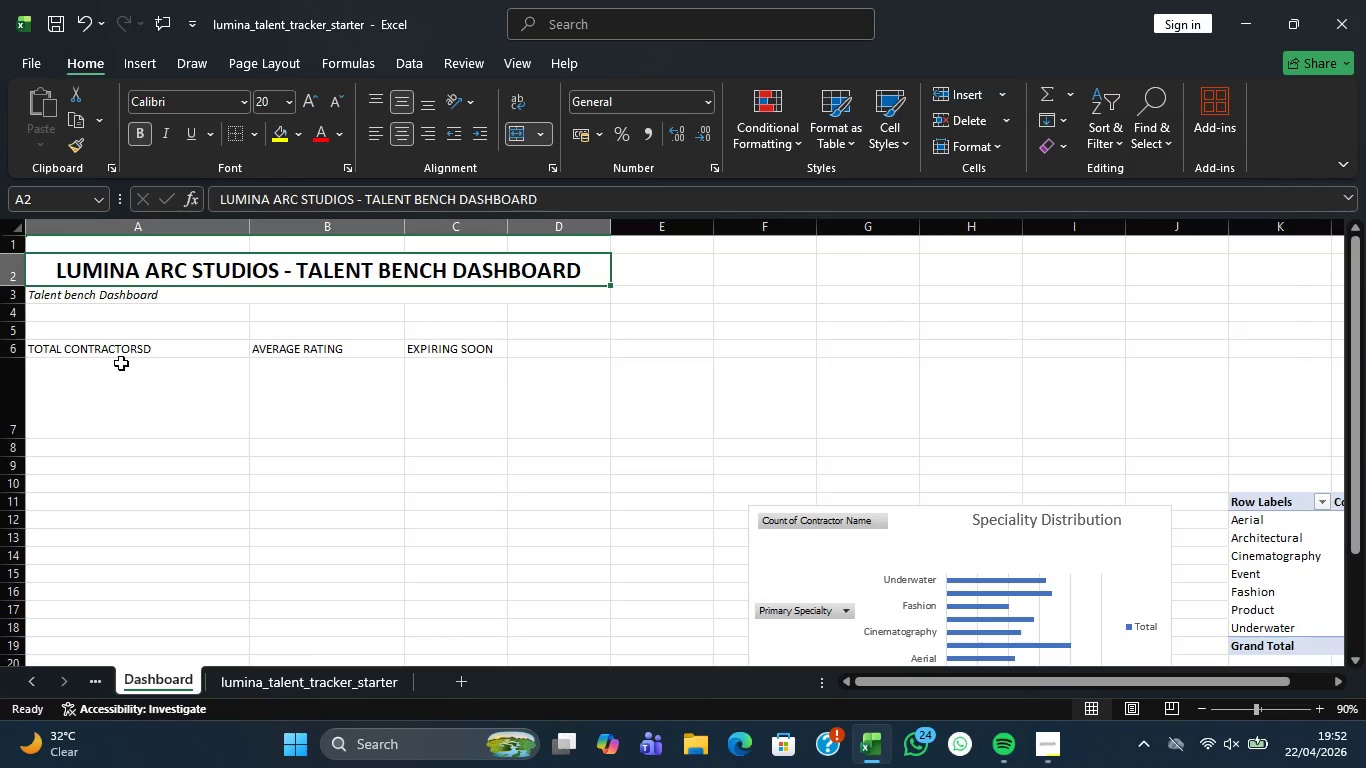 
wait(42.64)
 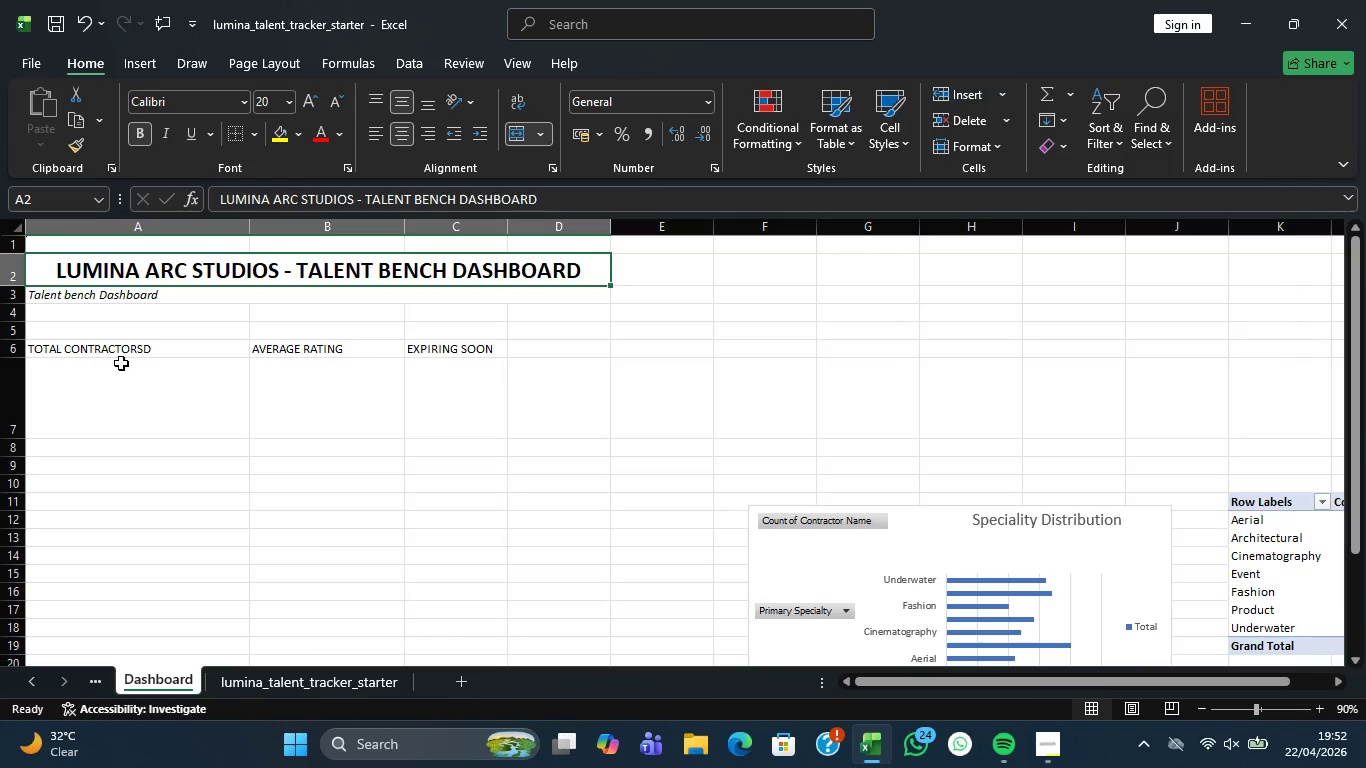 
double_click([252, 269])
 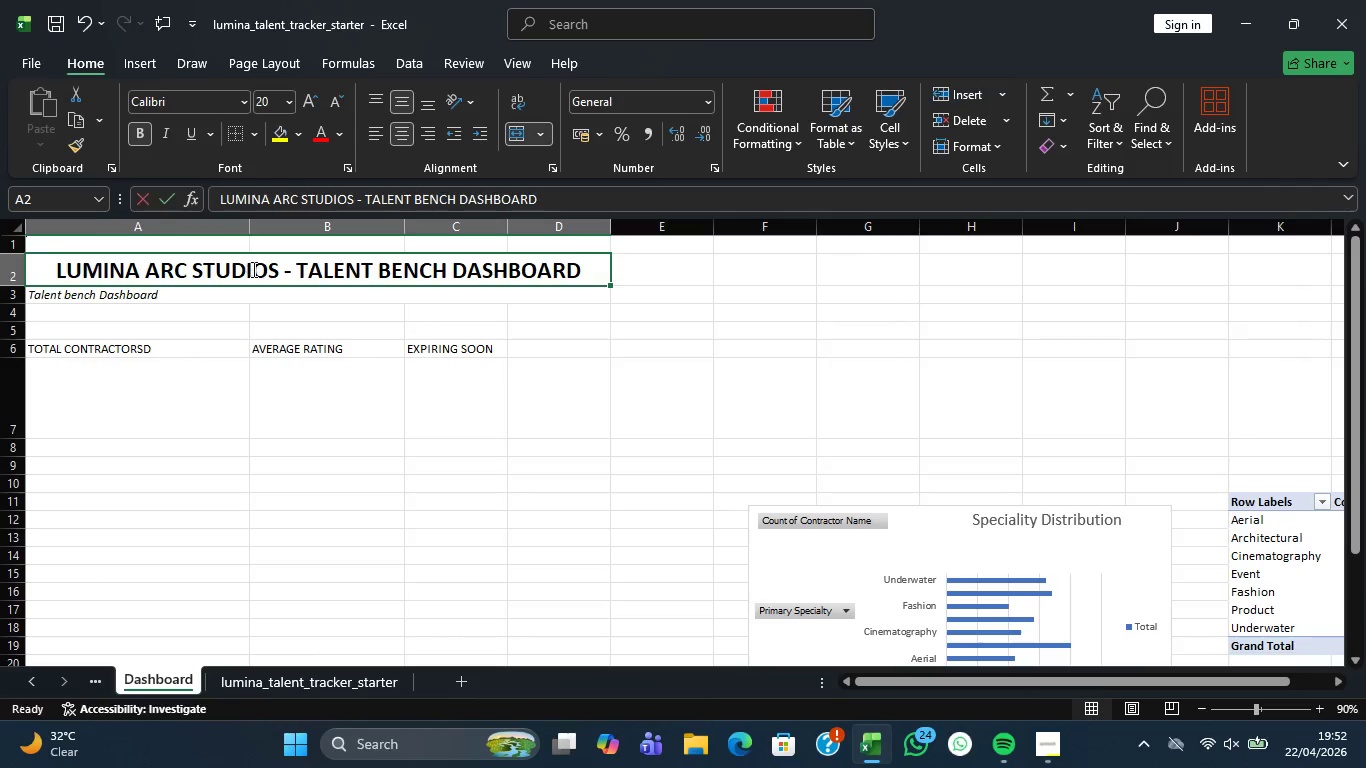 
triple_click([252, 269])
 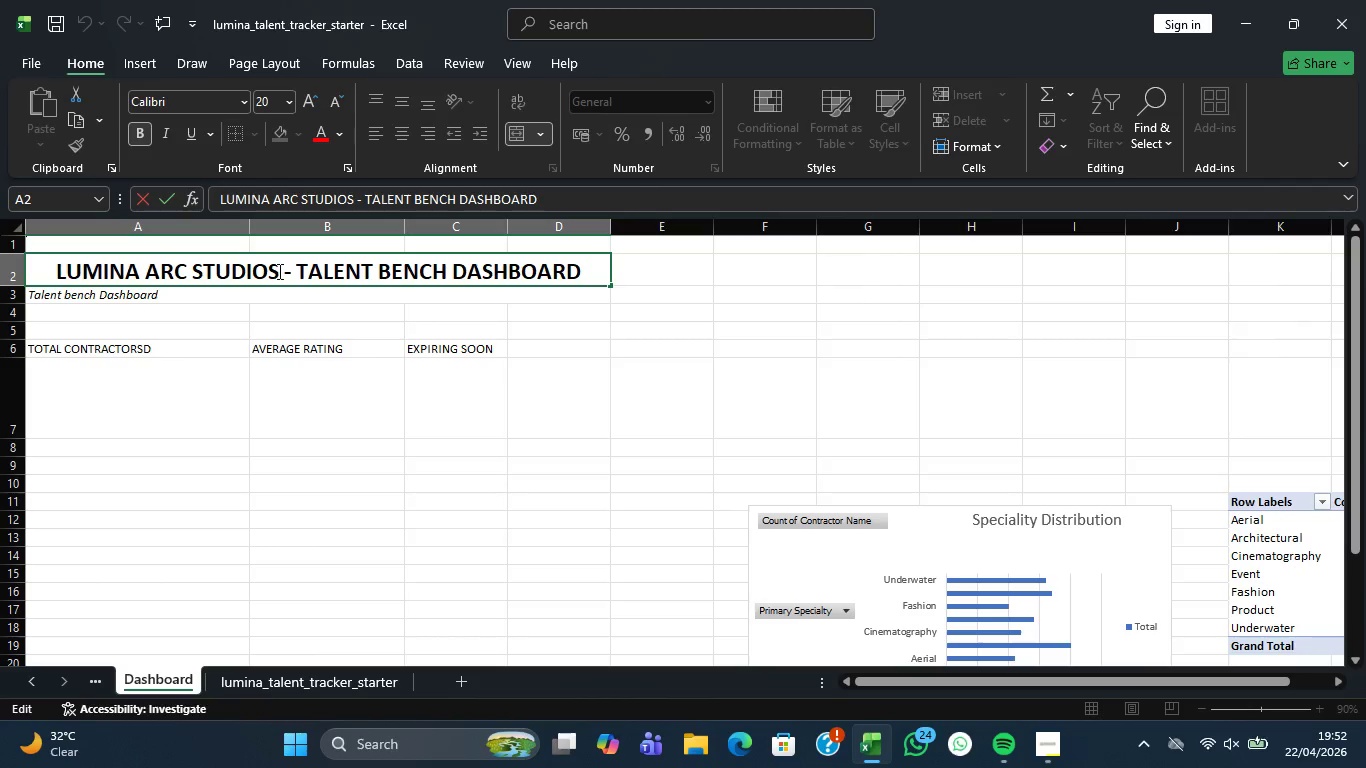 
left_click([278, 271])
 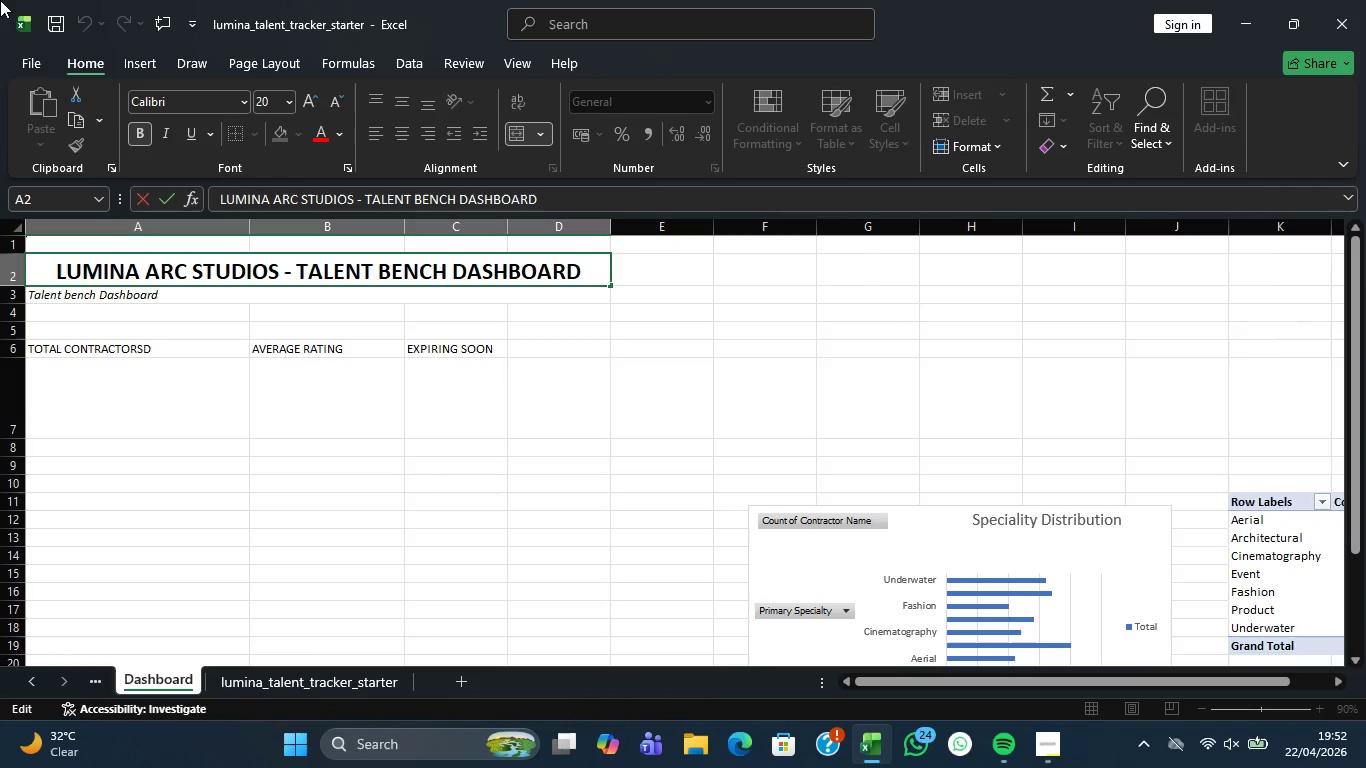 
wait(8.83)
 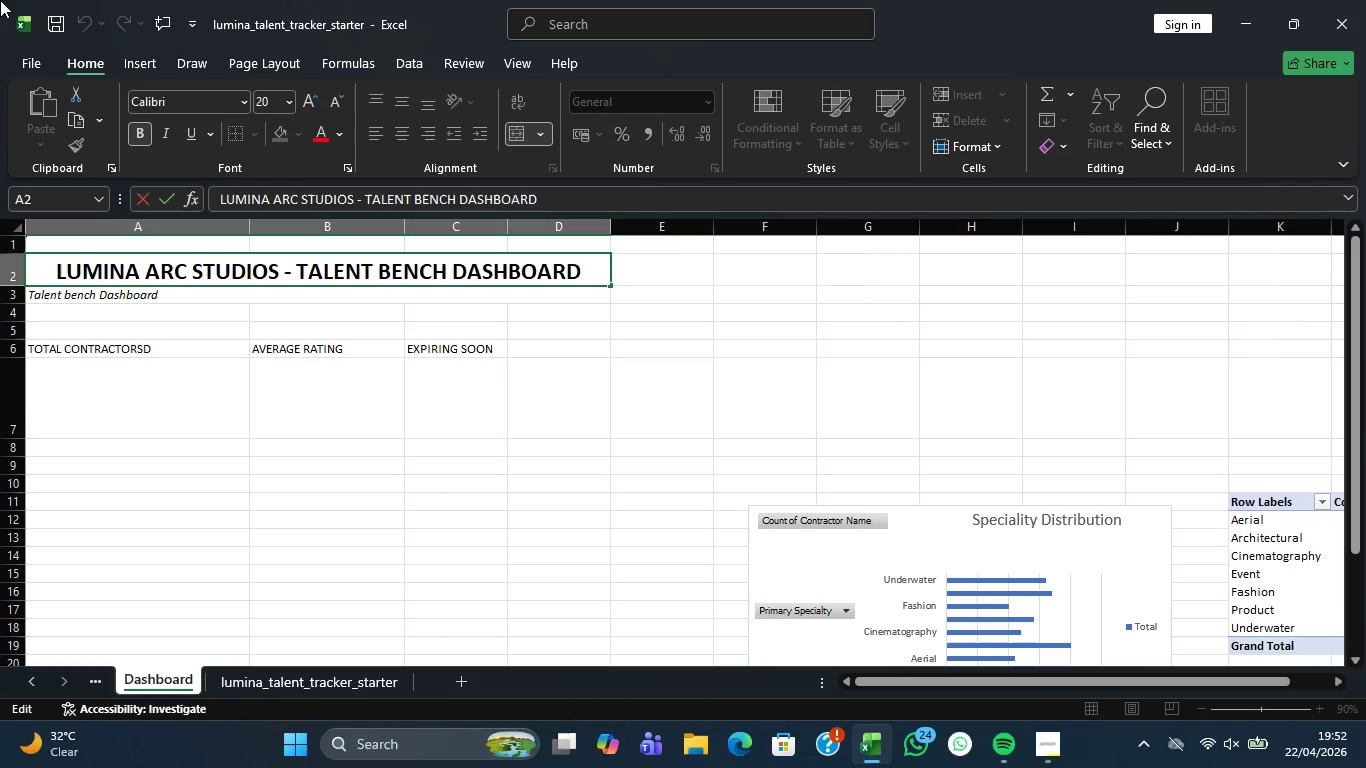 
key(Backspace)
key(Backspace)
key(Backspace)
key(Backspace)
key(Backspace)
key(Backspace)
key(Backspace)
key(Backspace)
key(Backspace)
key(Backspace)
key(Backspace)
key(Backspace)
key(Backspace)
key(Backspace)
key(Backspace)
key(Backspace)
key(Backspace)
key(Backspace)
type(EXECUTIVE)
 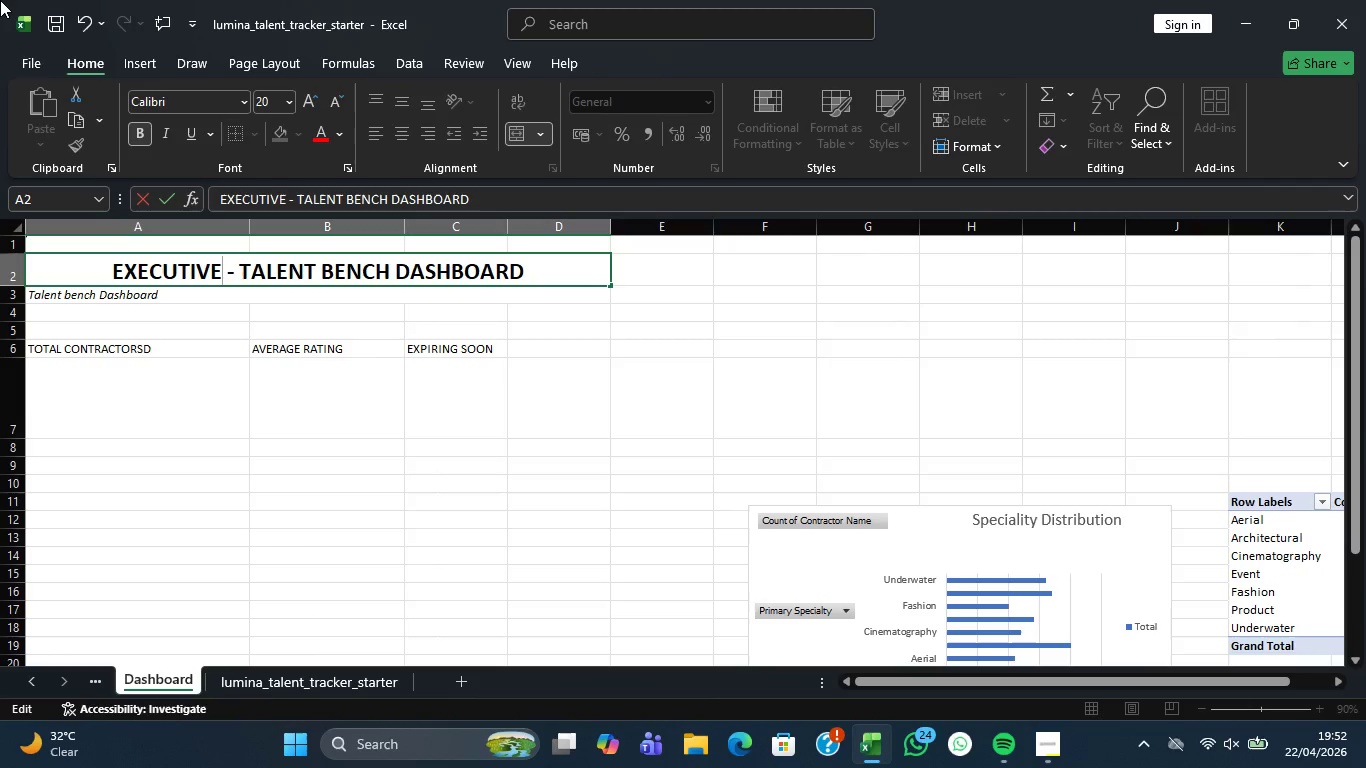 
key(Space)
 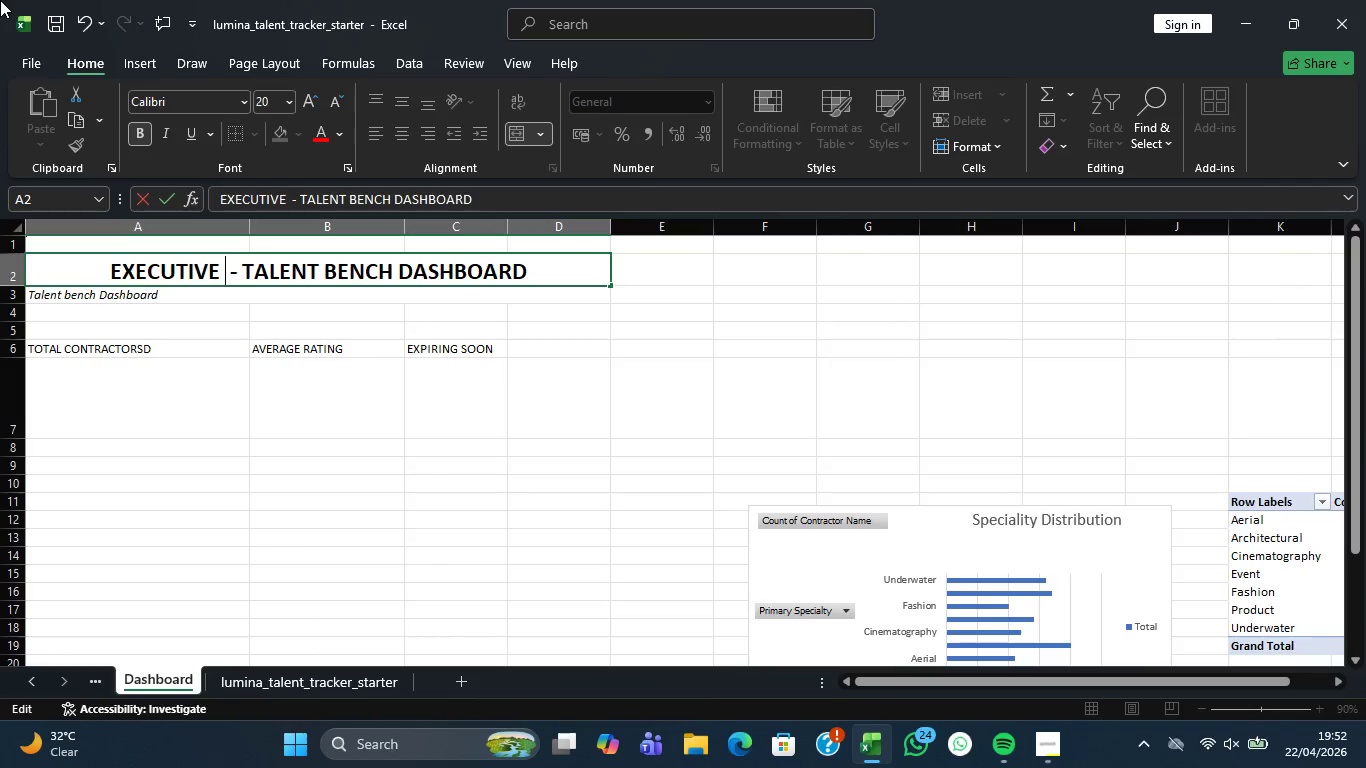 
type(DASHBORD)
 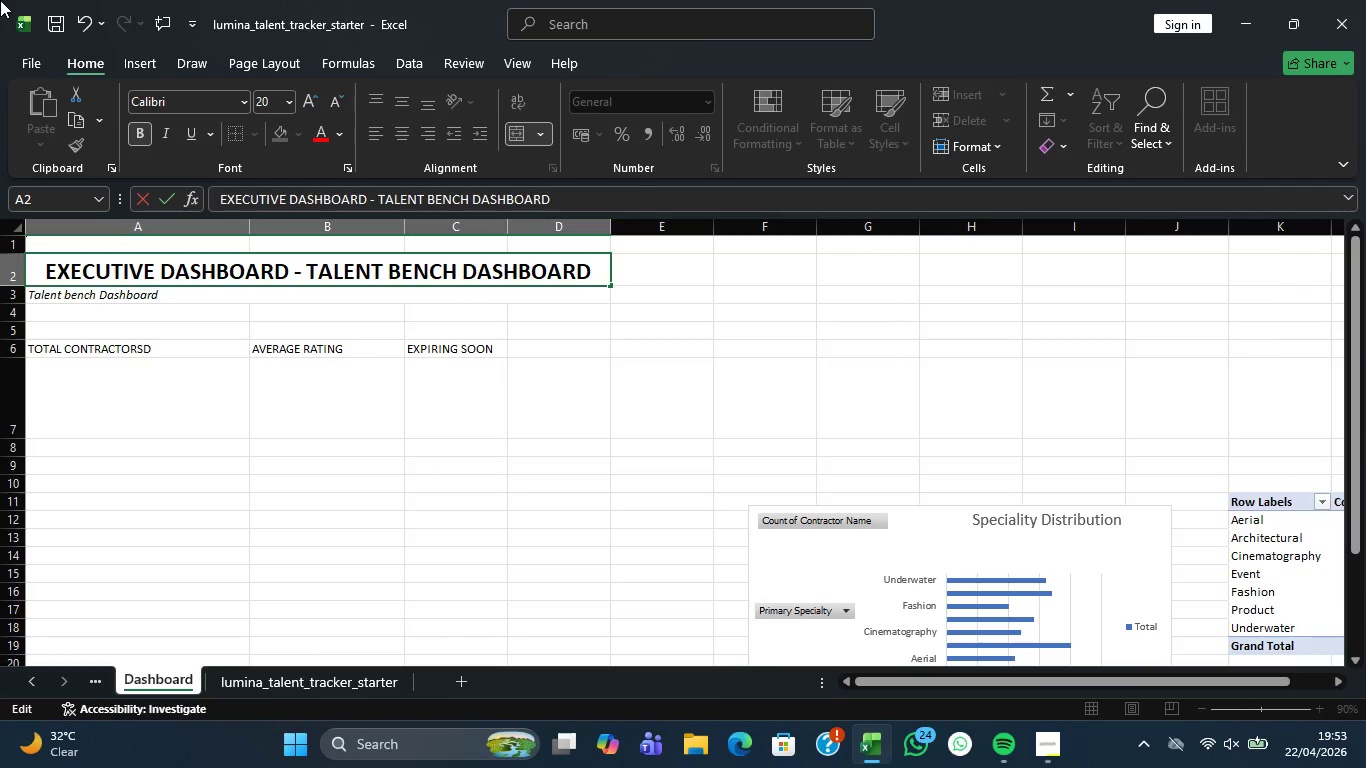 
key(ArrowRight)
 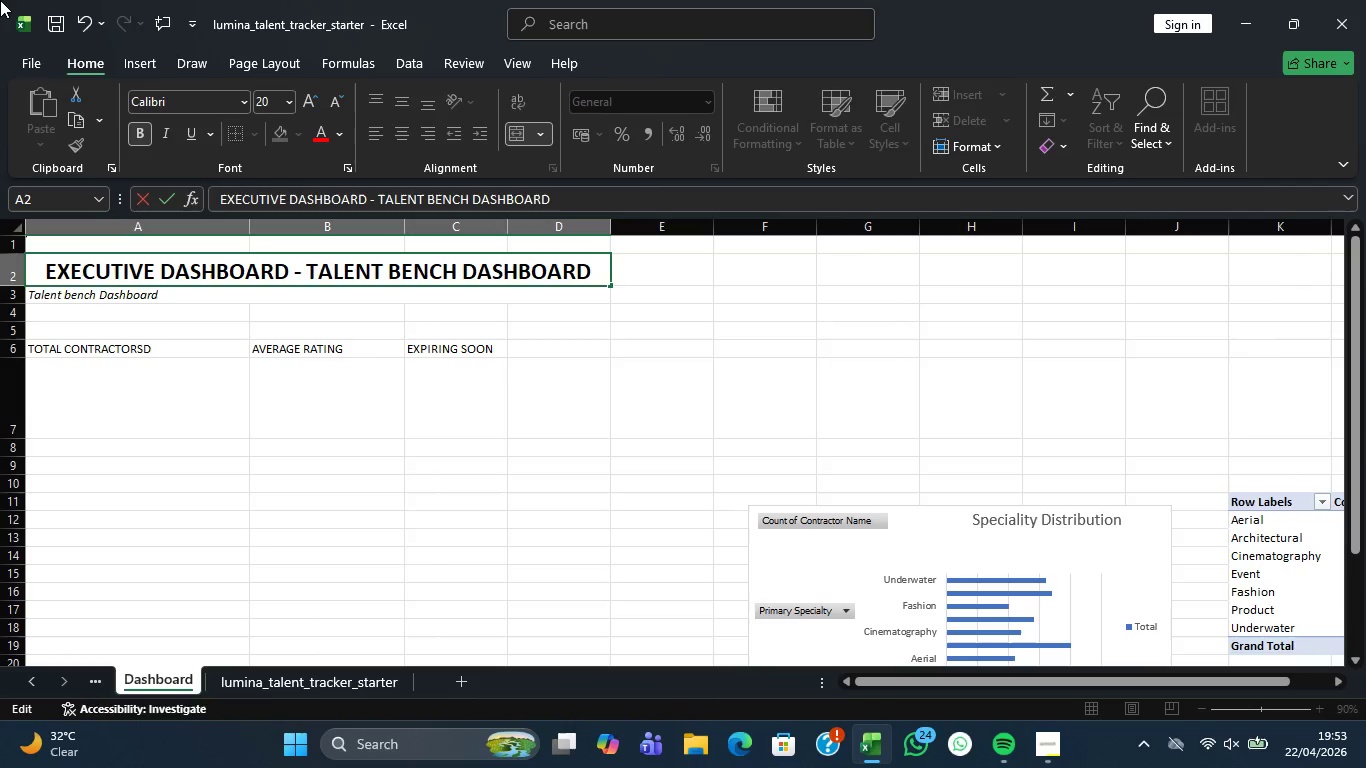 
key(ArrowRight)
 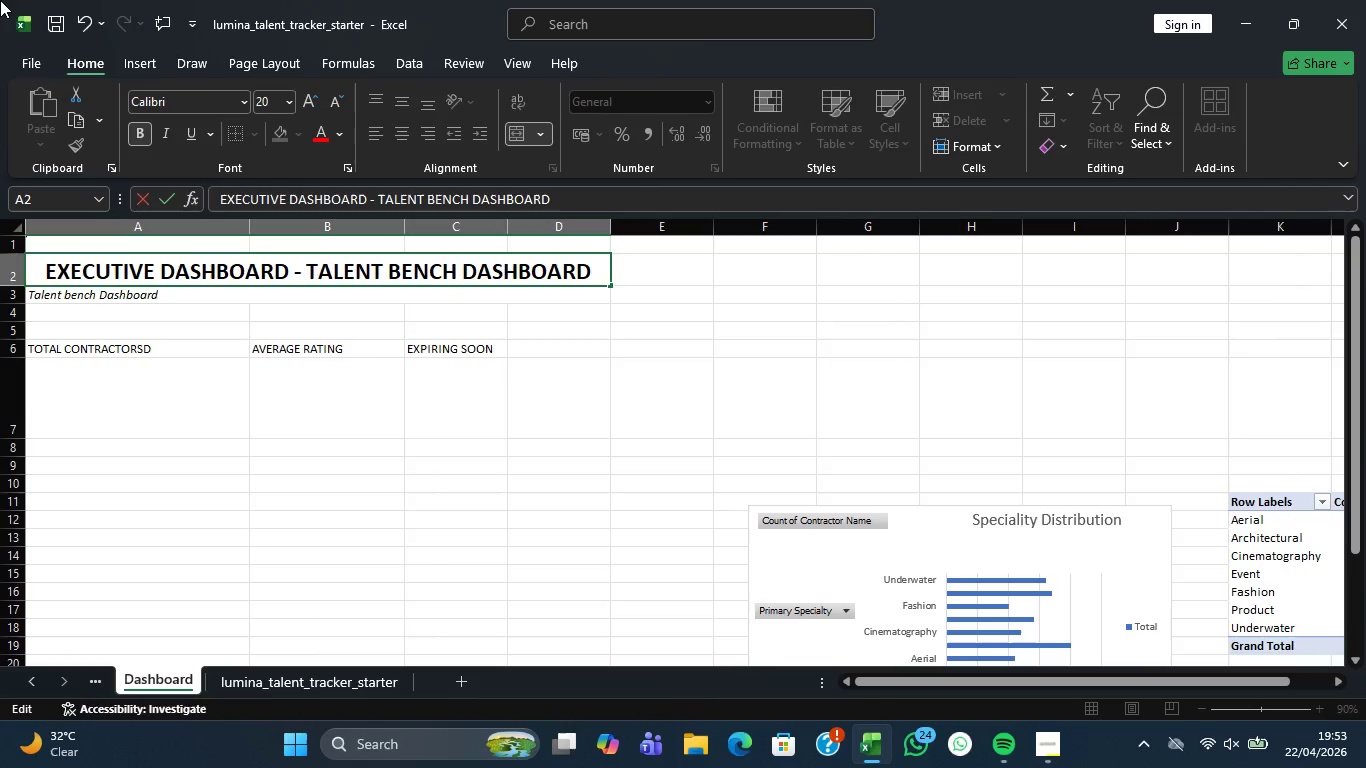 
hold_key(key=ArrowRight, duration=1.19)
 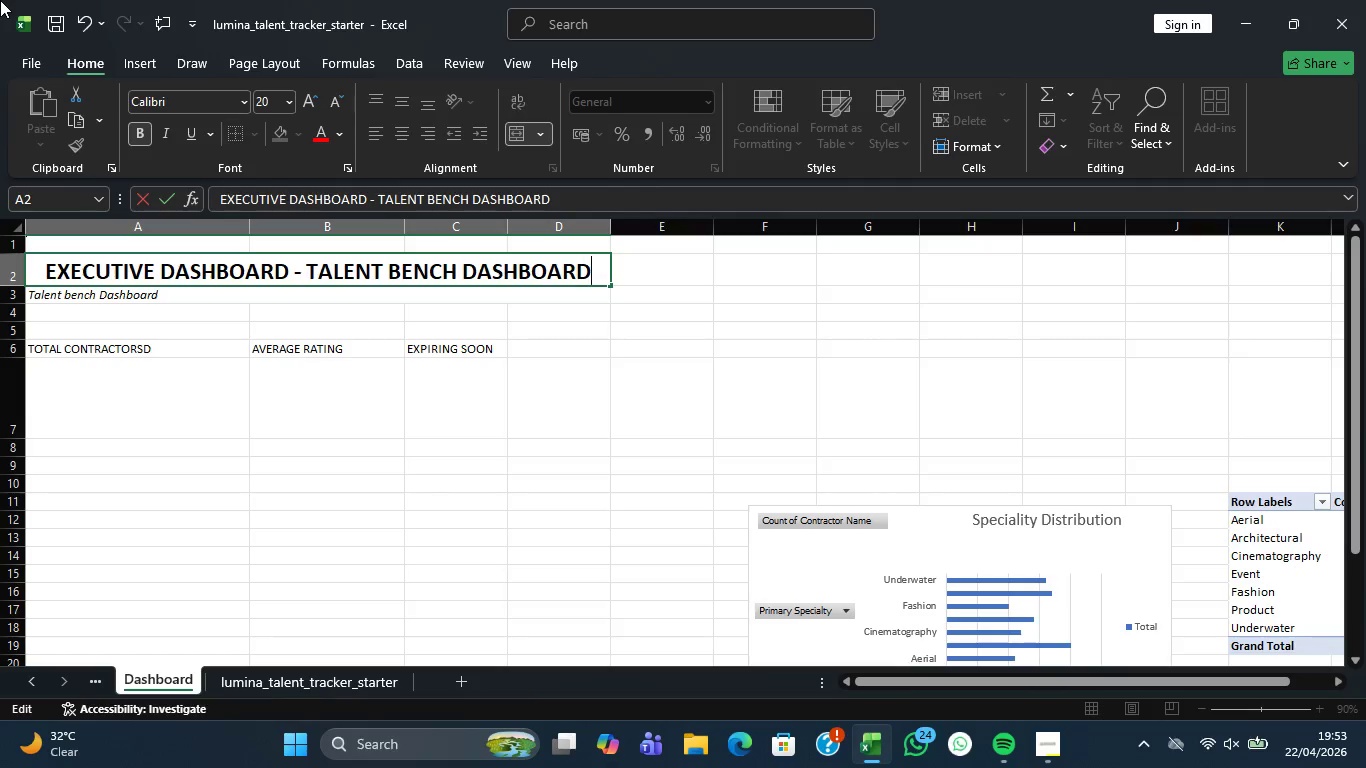 
key(ArrowRight)
 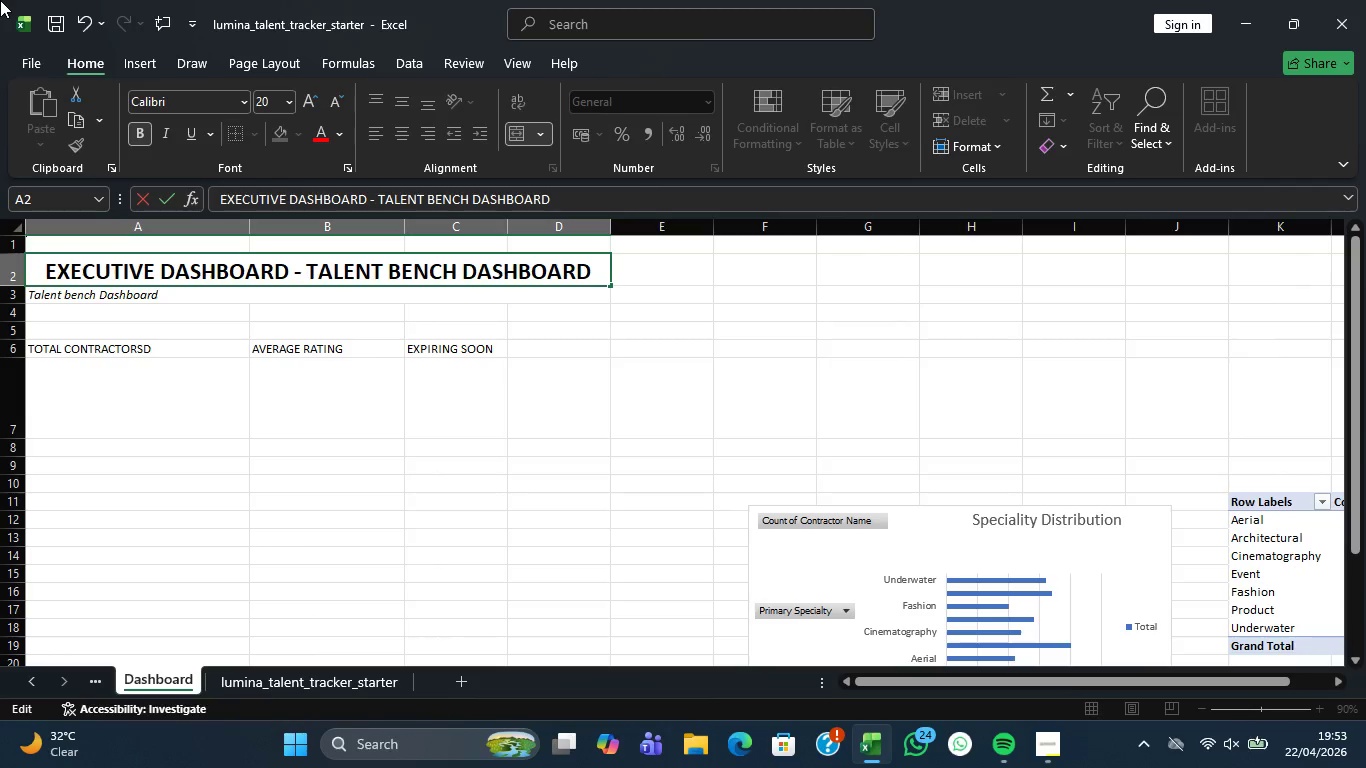 
key(Backspace)
 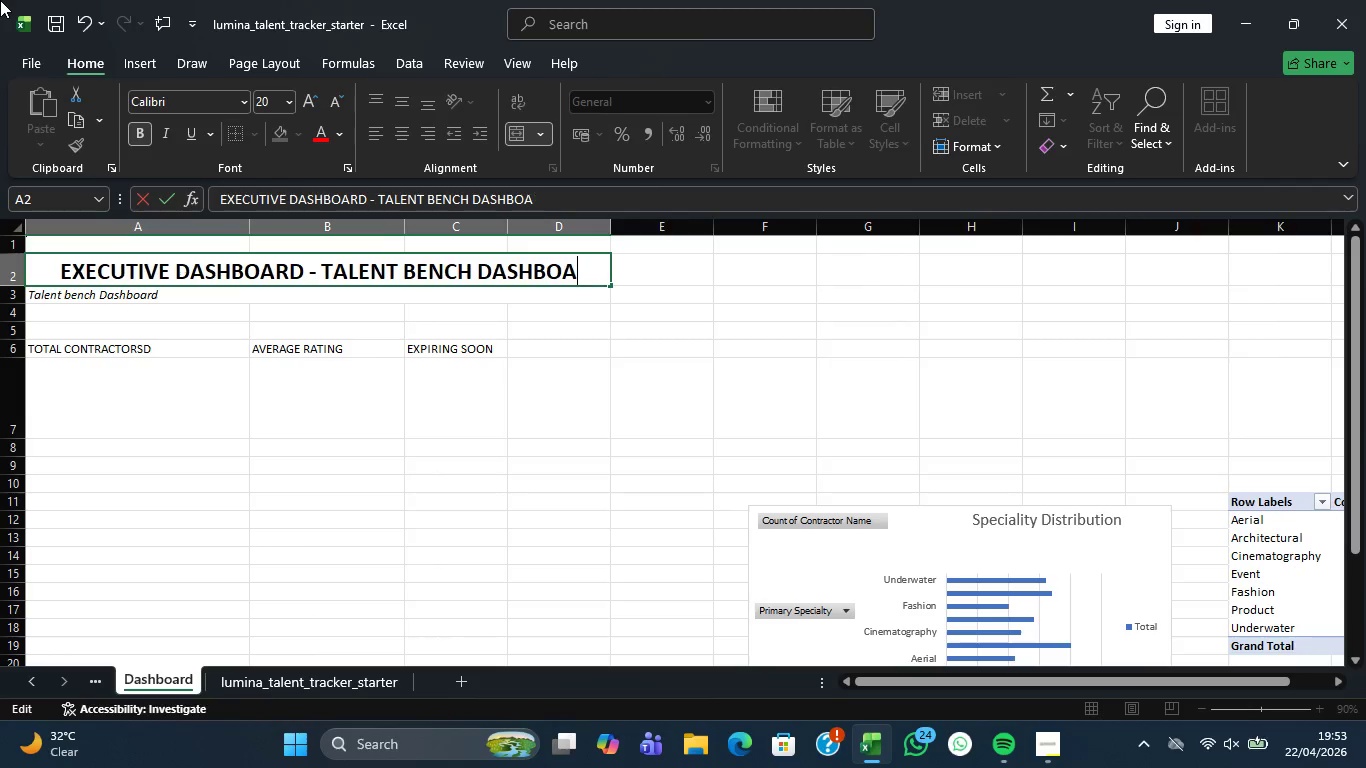 
key(Backspace)
 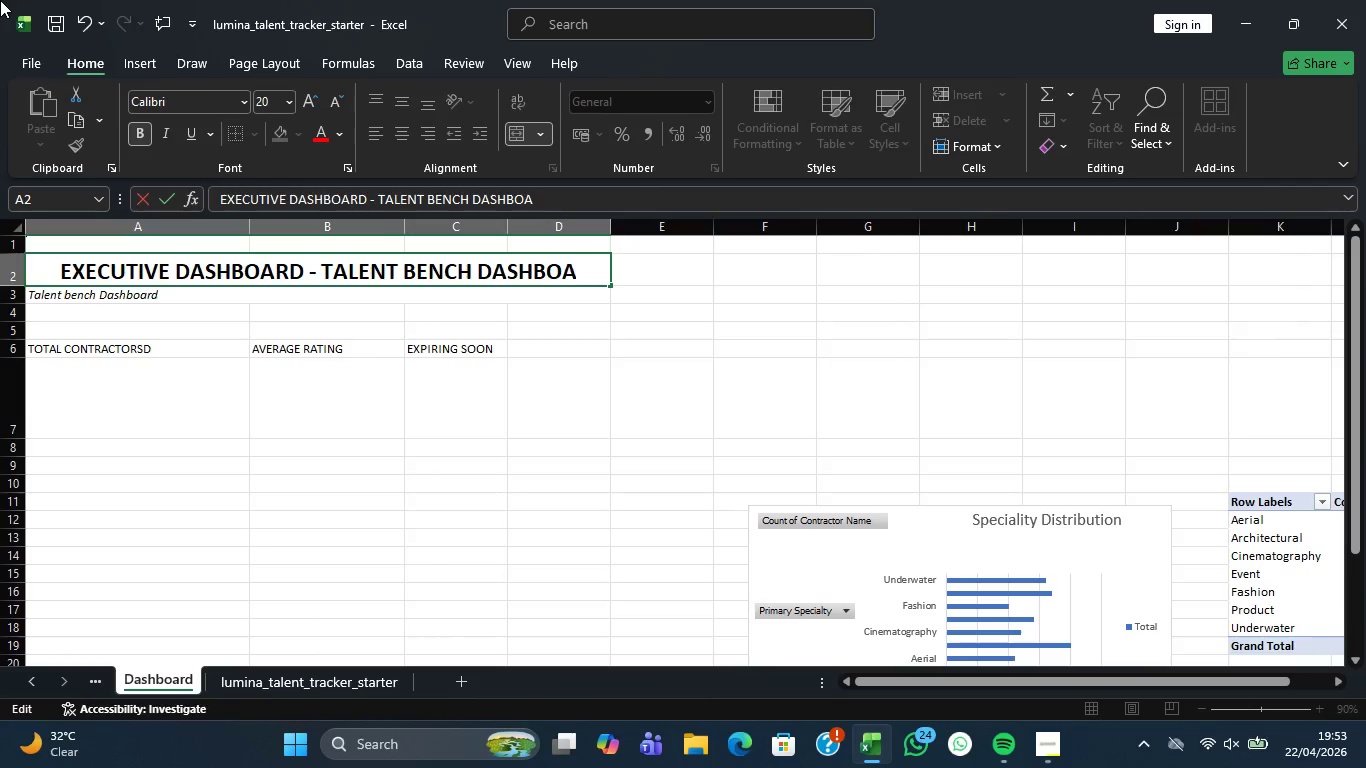 
key(Backspace)
 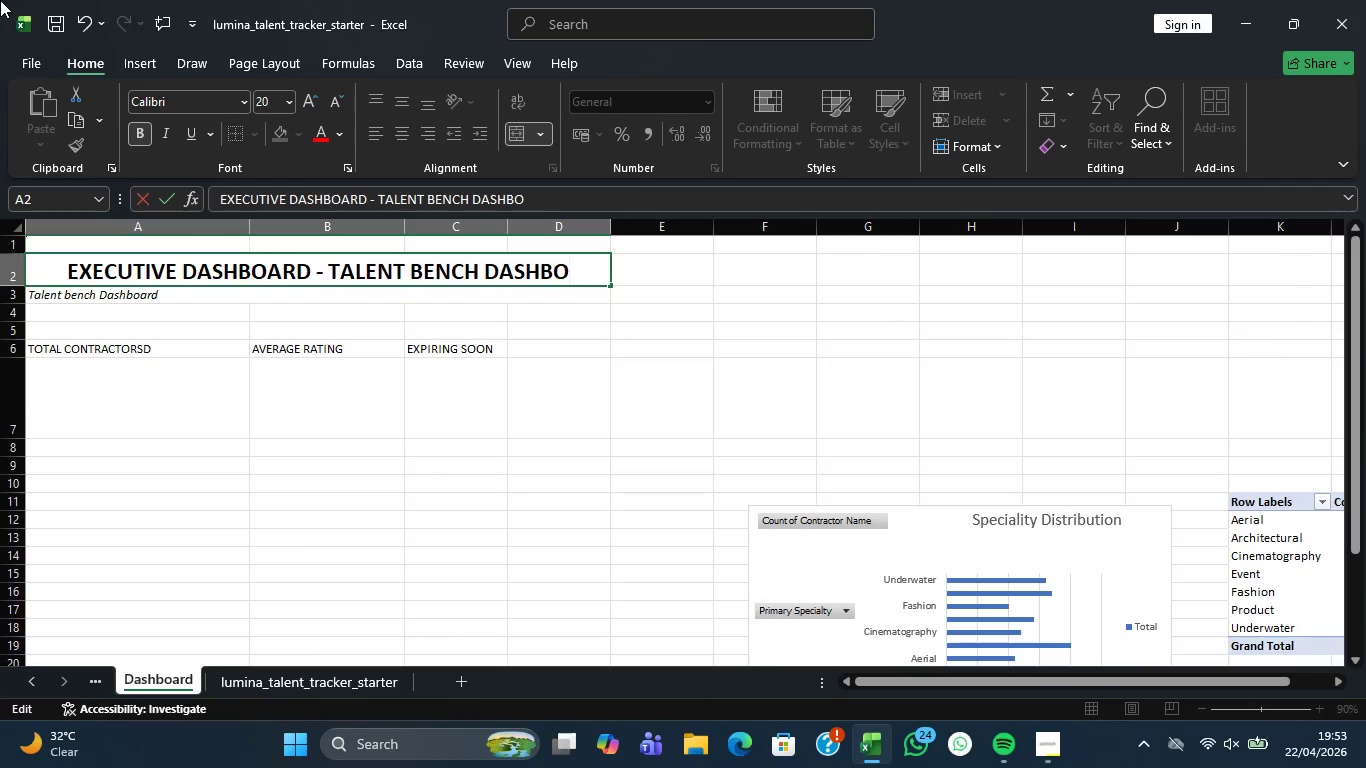 
key(Backspace)
 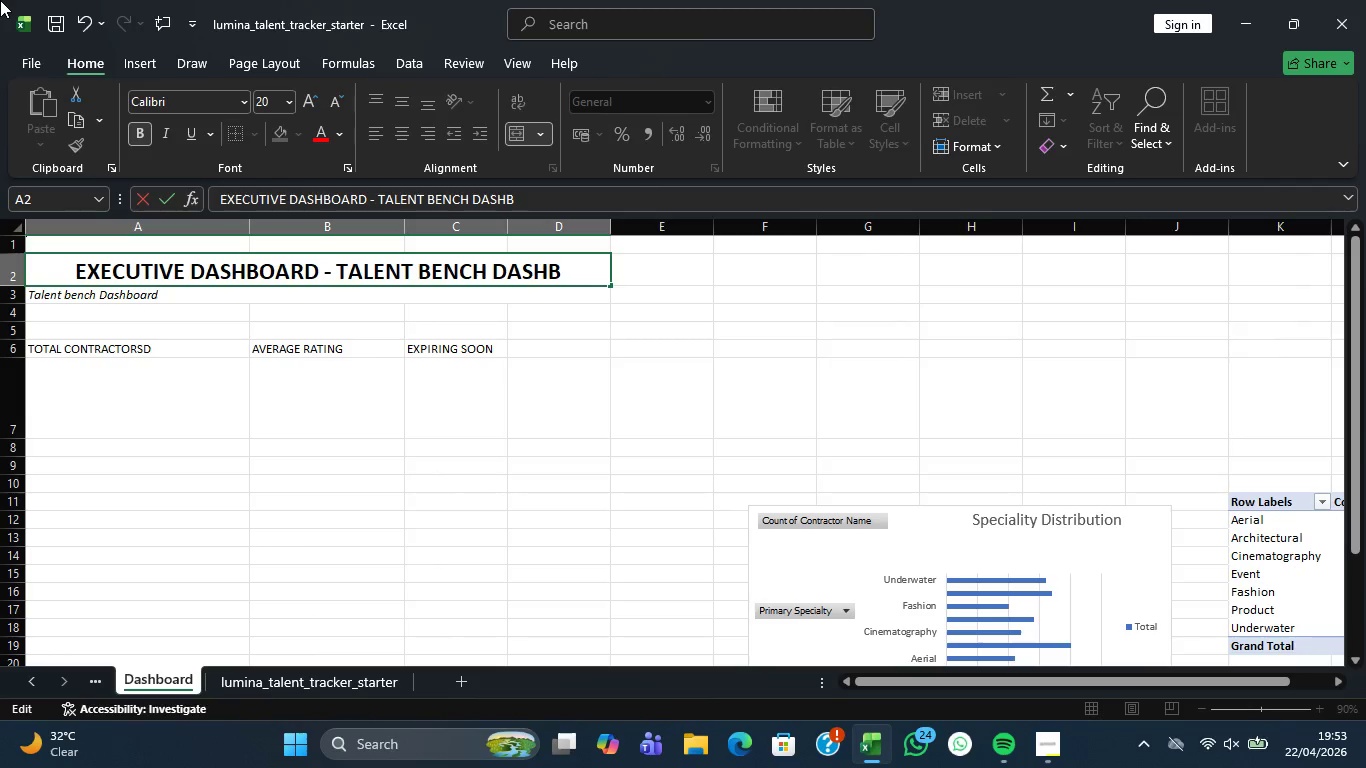 
key(Backspace)
 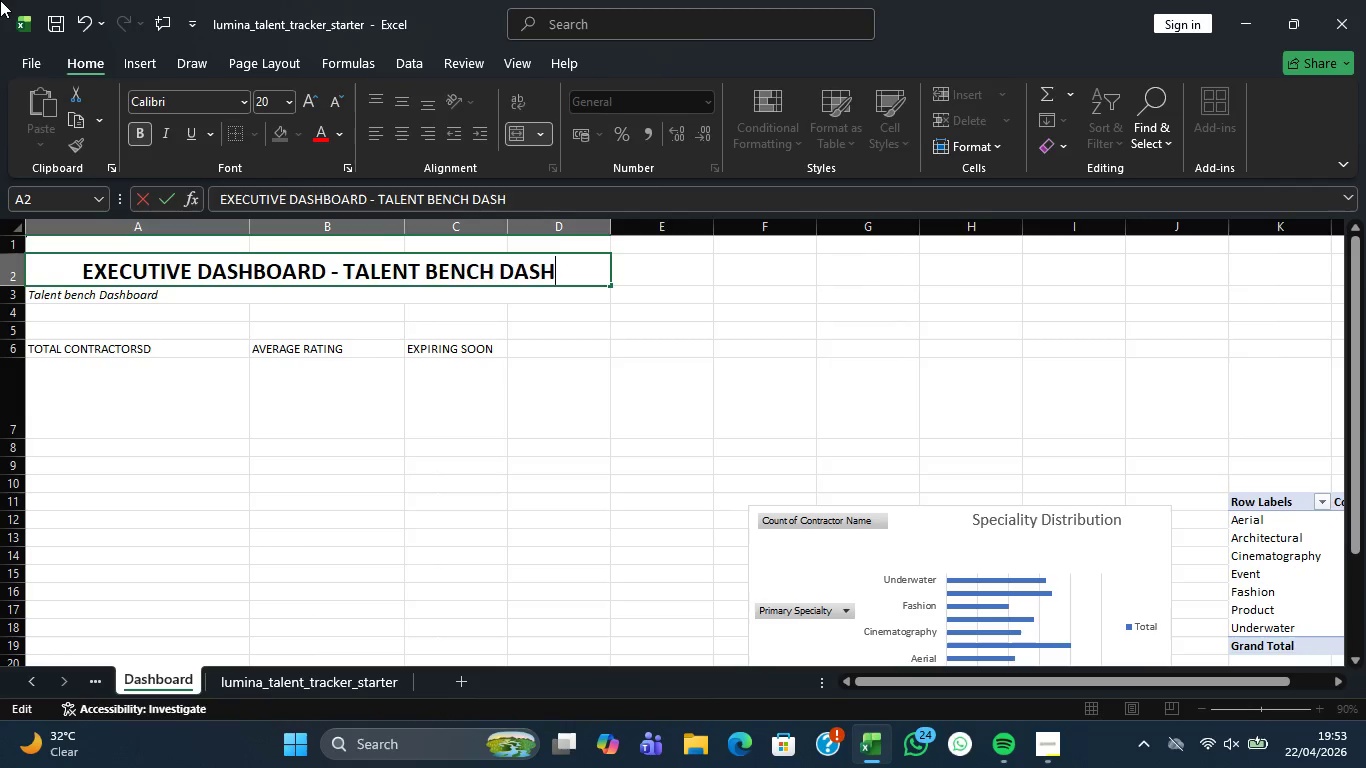 
key(Backspace)
 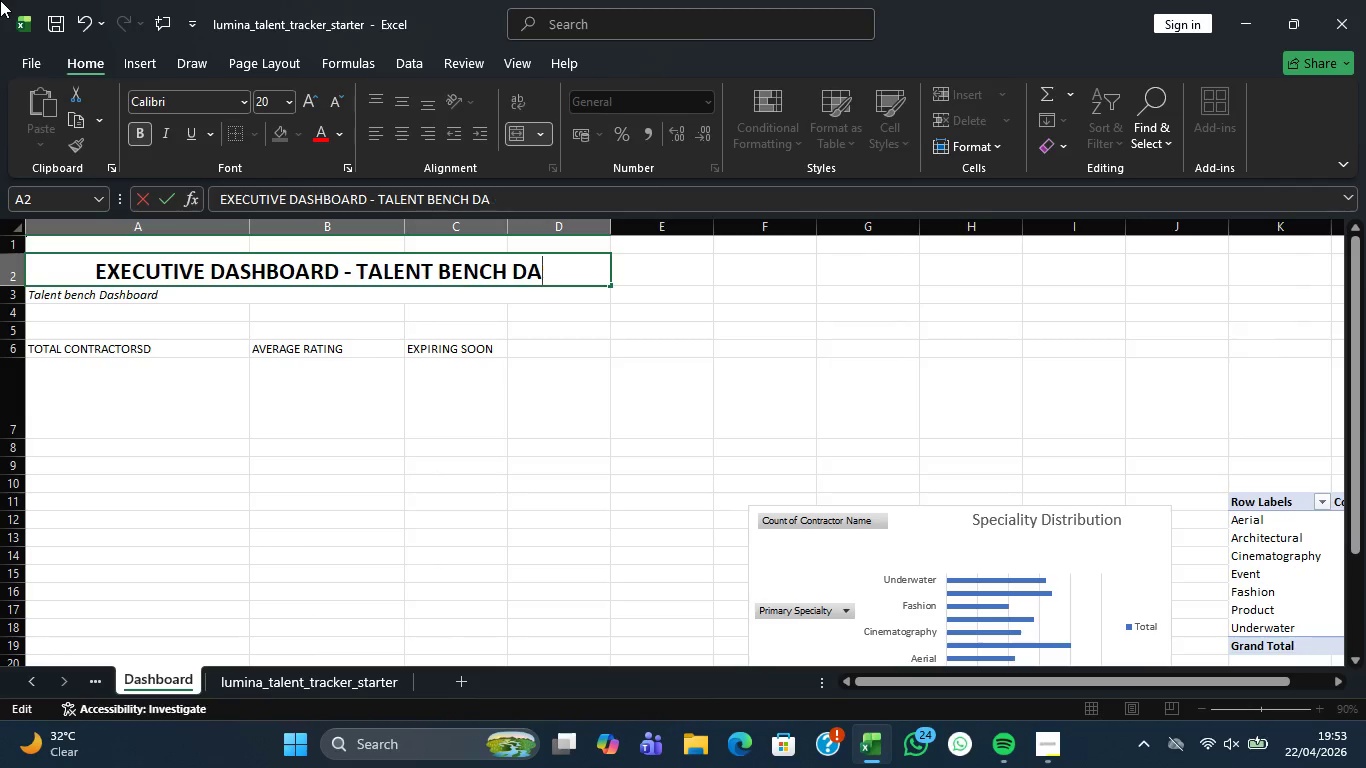 
key(Backspace)
 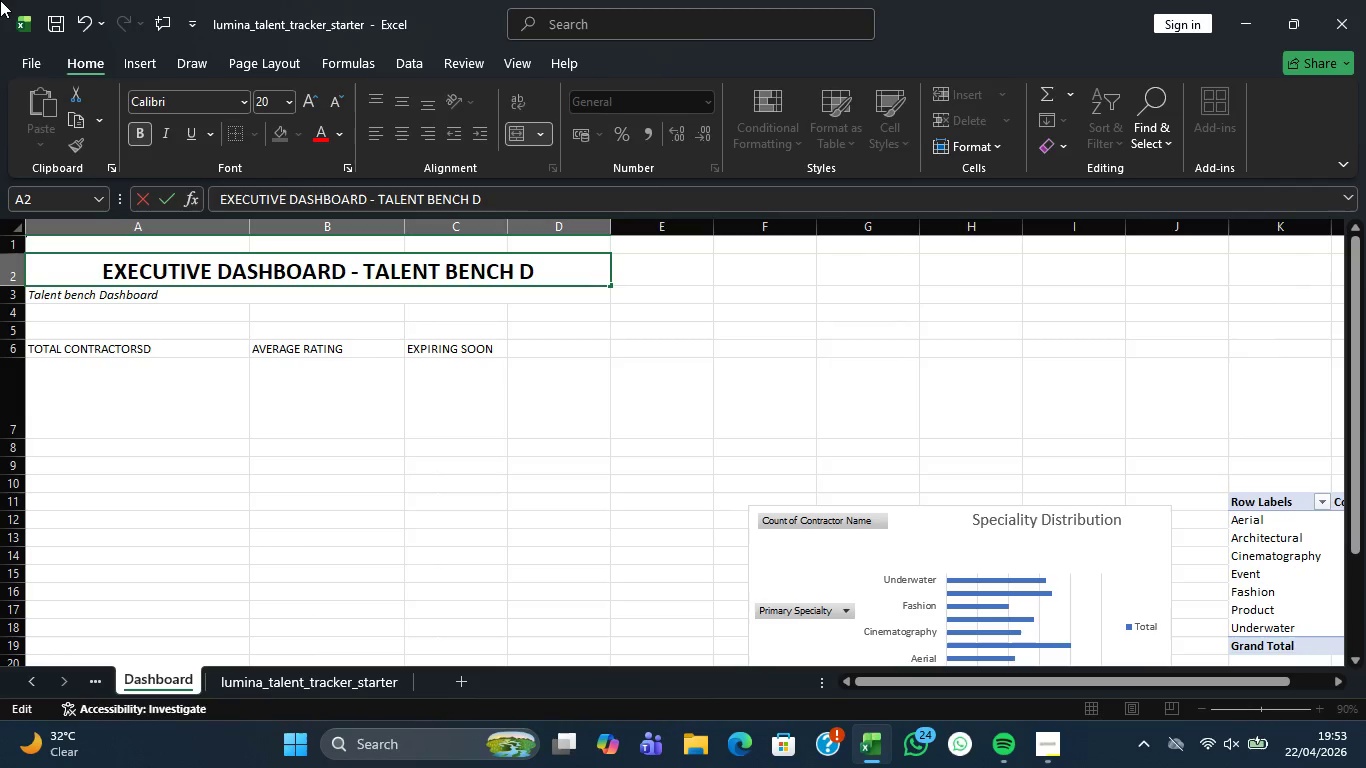 
key(Backspace)
 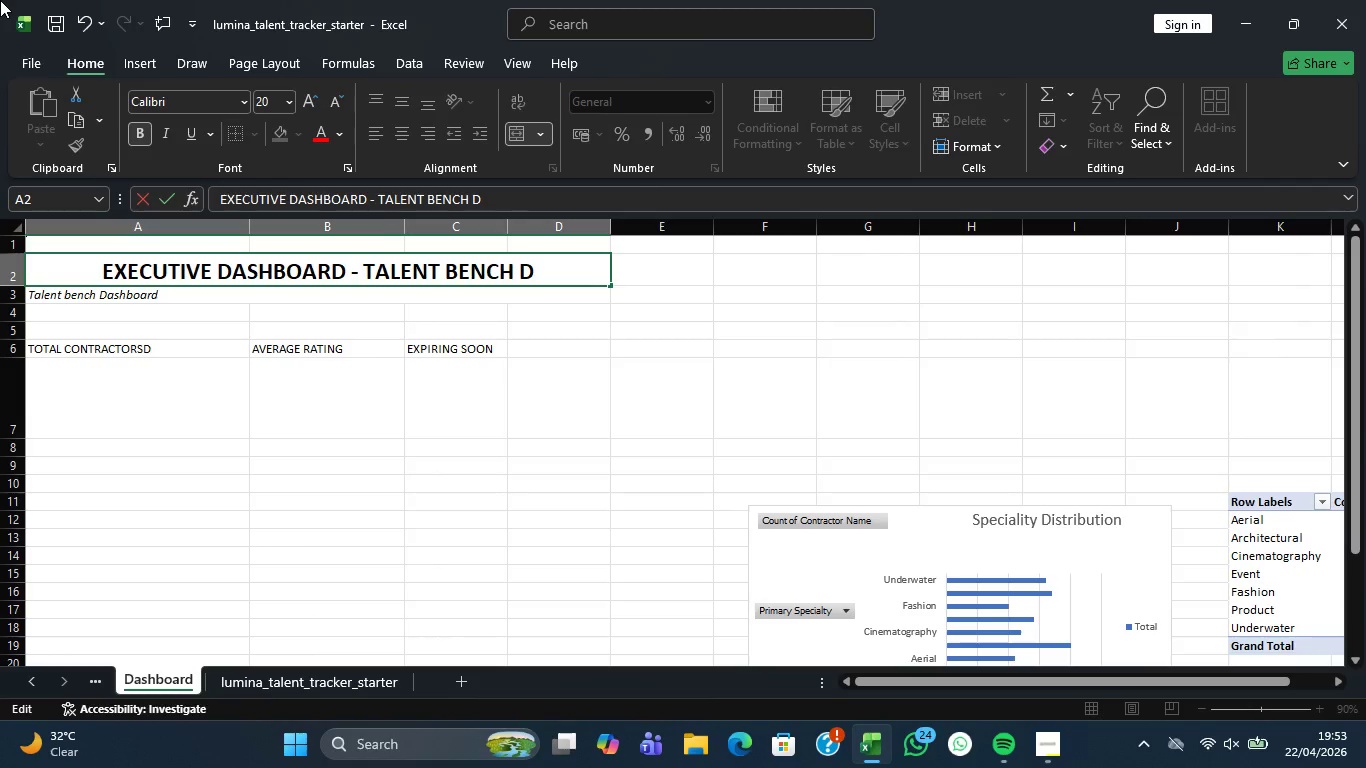 
key(Backspace)
 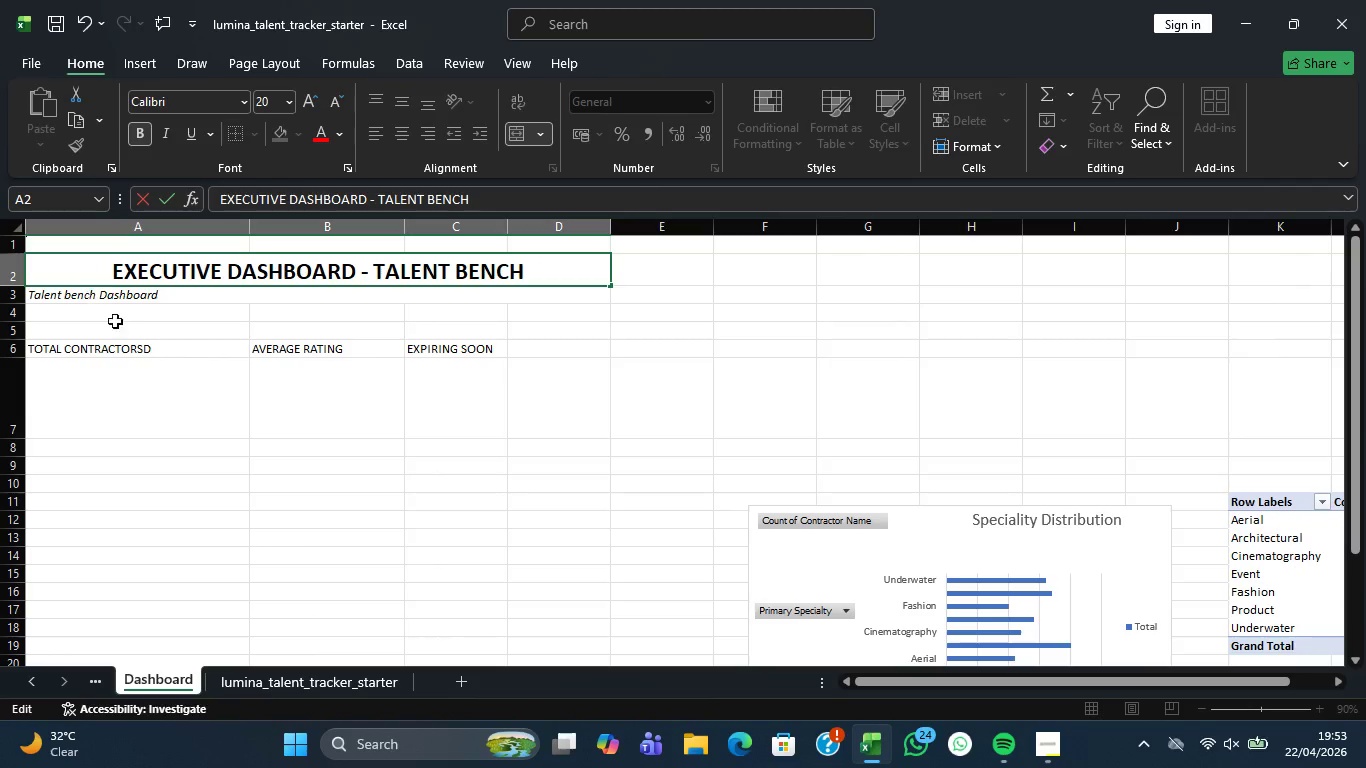 
double_click([187, 300])
 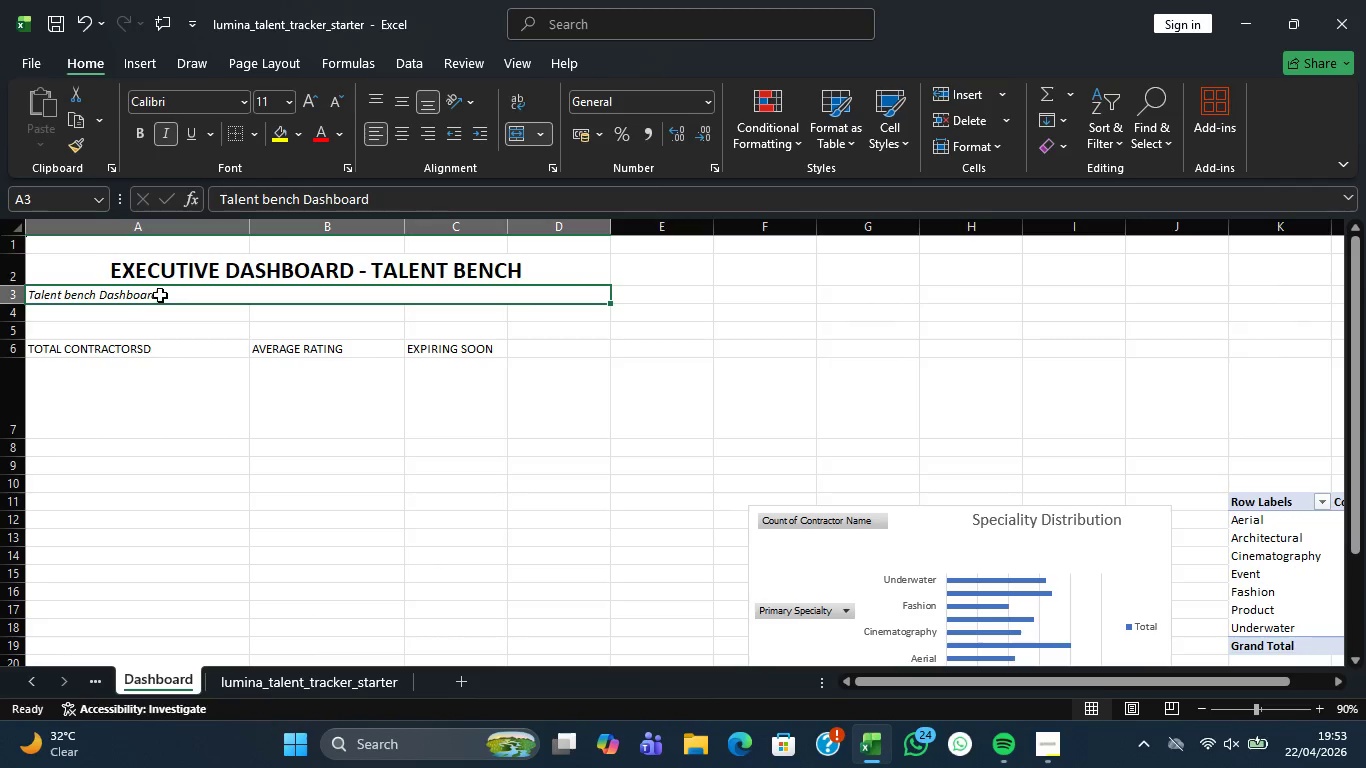 
double_click([158, 295])
 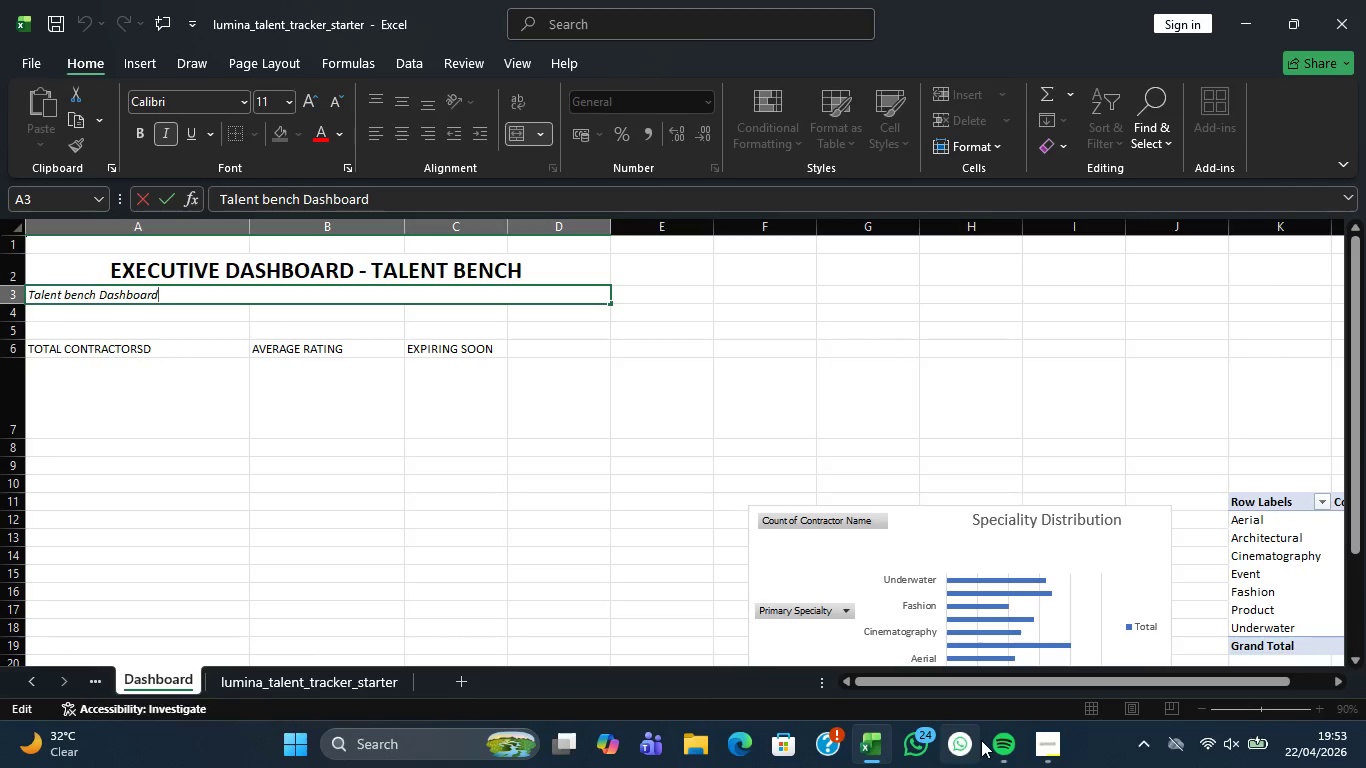 
key(ArrowLeft)
 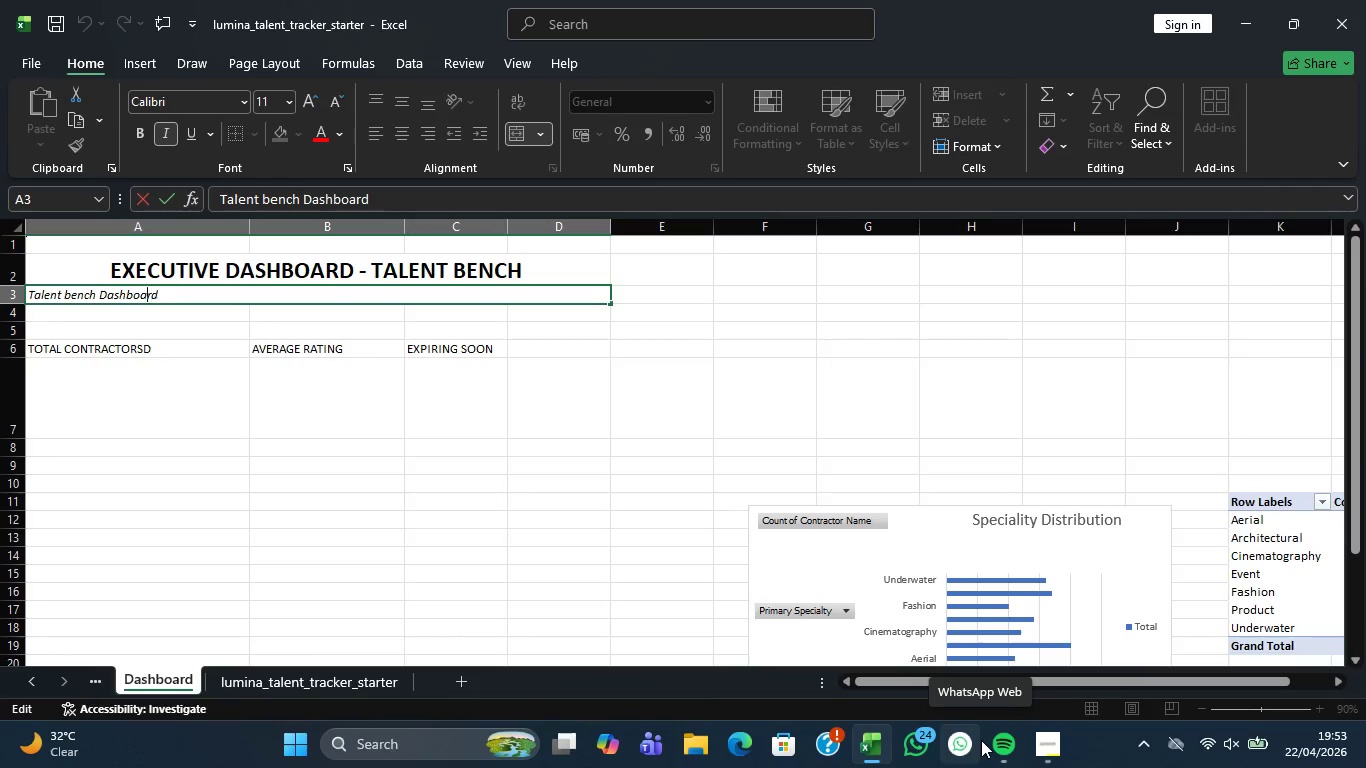 
hold_key(key=ArrowLeft, duration=1.12)
 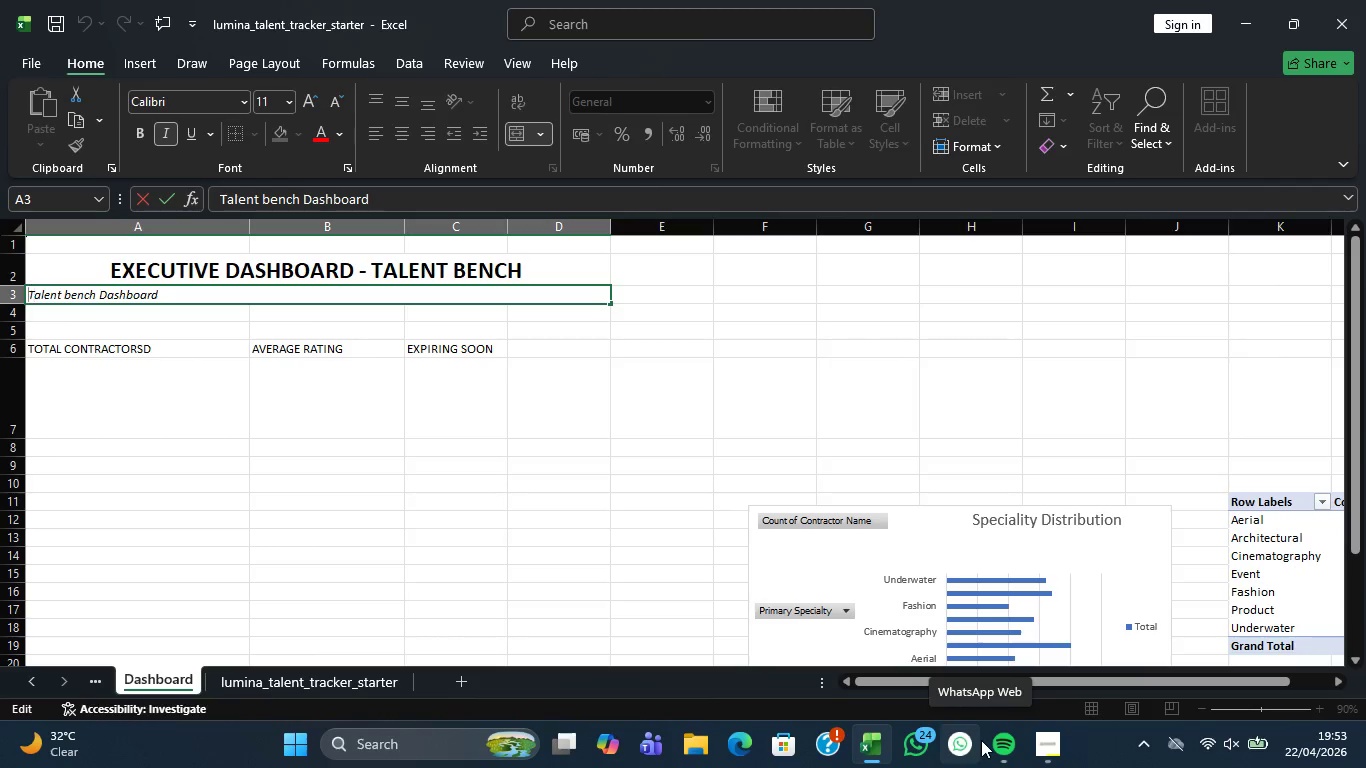 
key(ArrowLeft)
 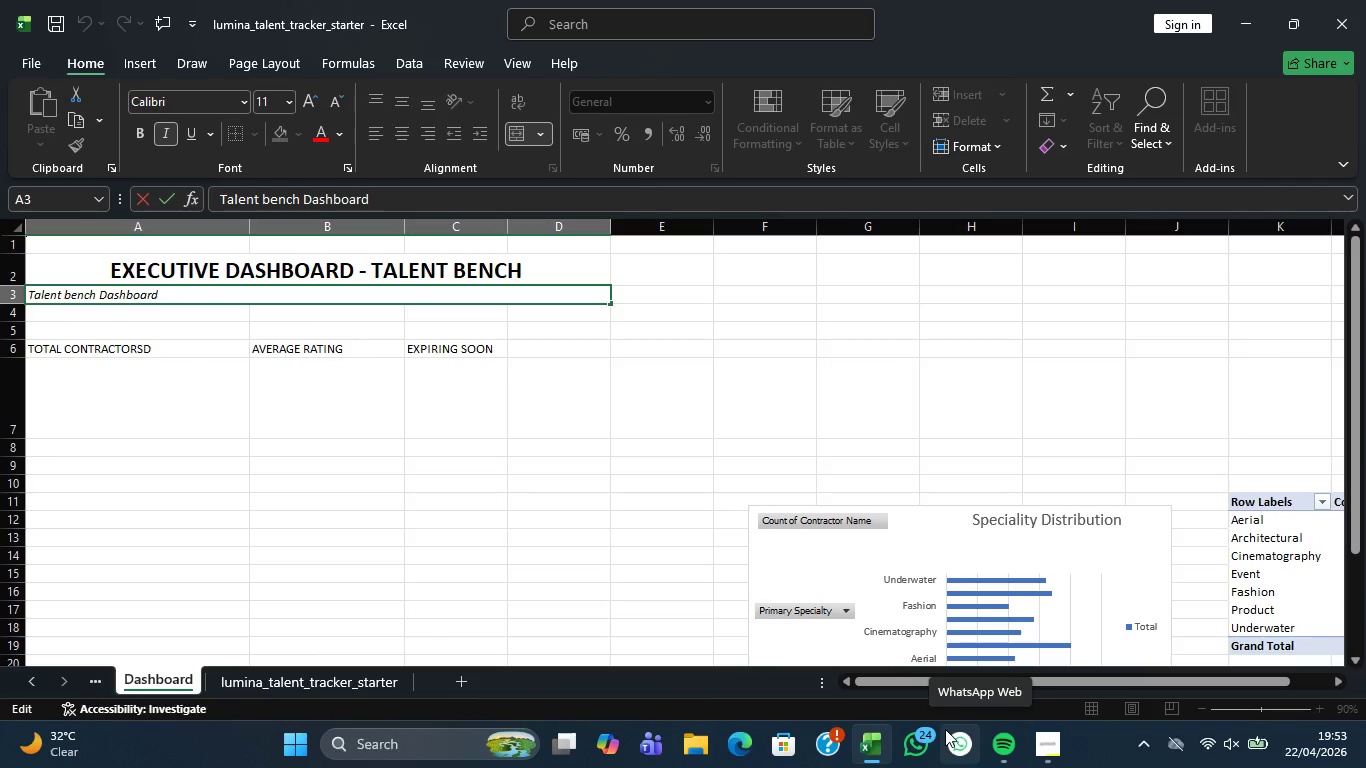 
type(Lumine)
 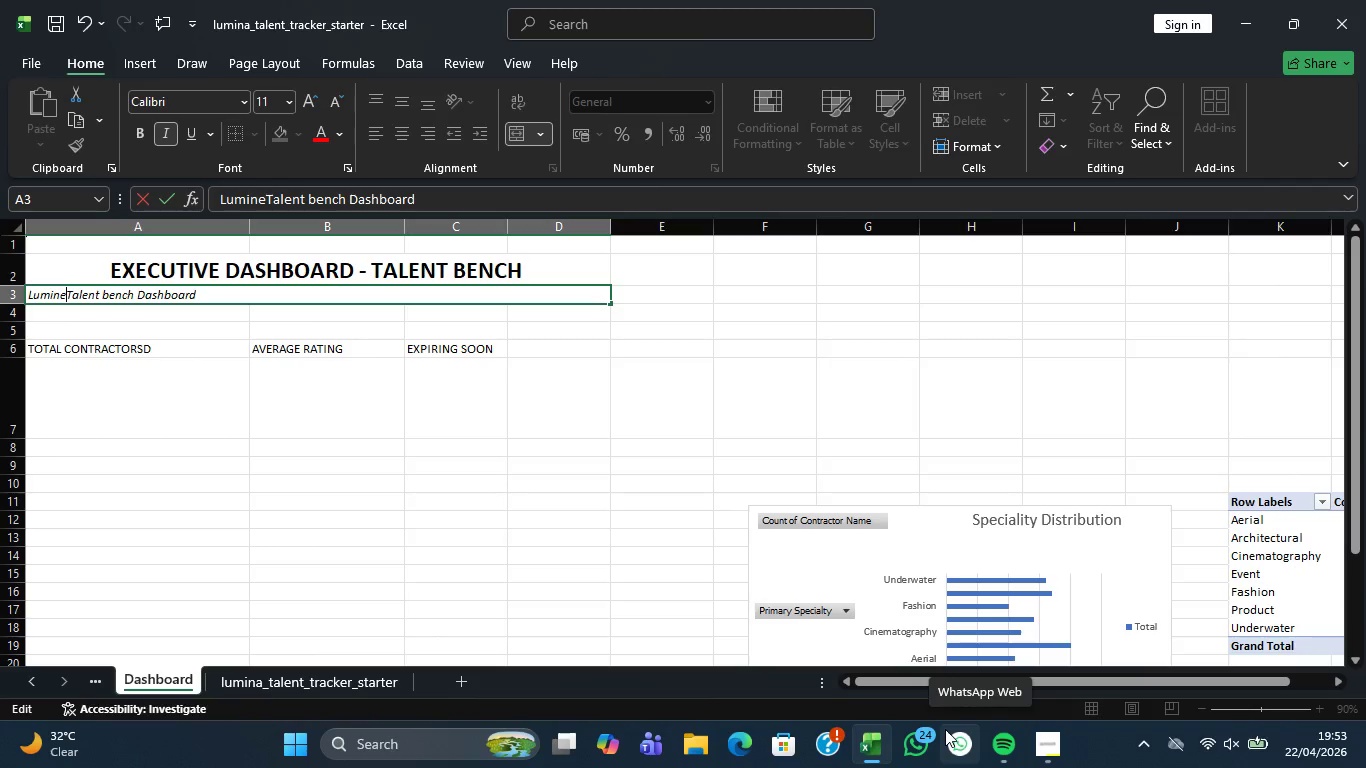 
key(Space)
 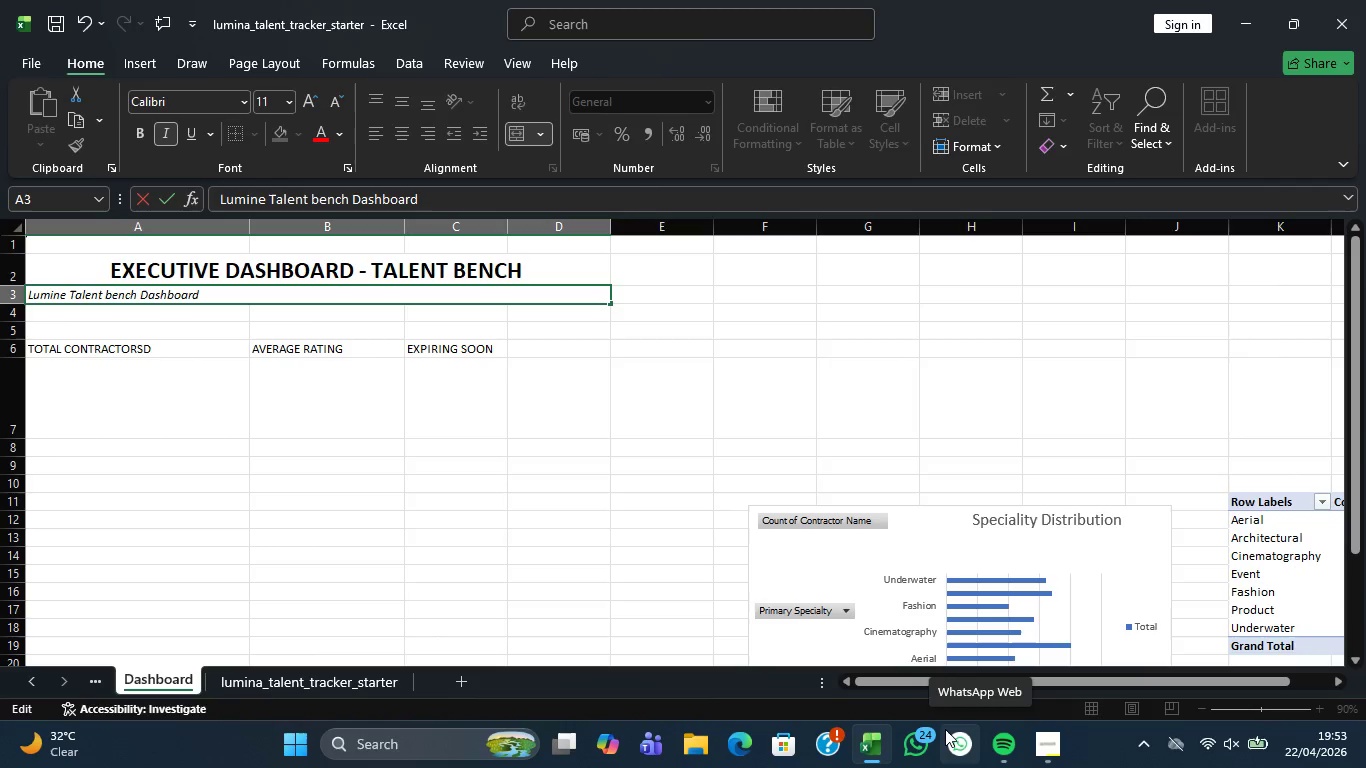 
wait(6.47)
 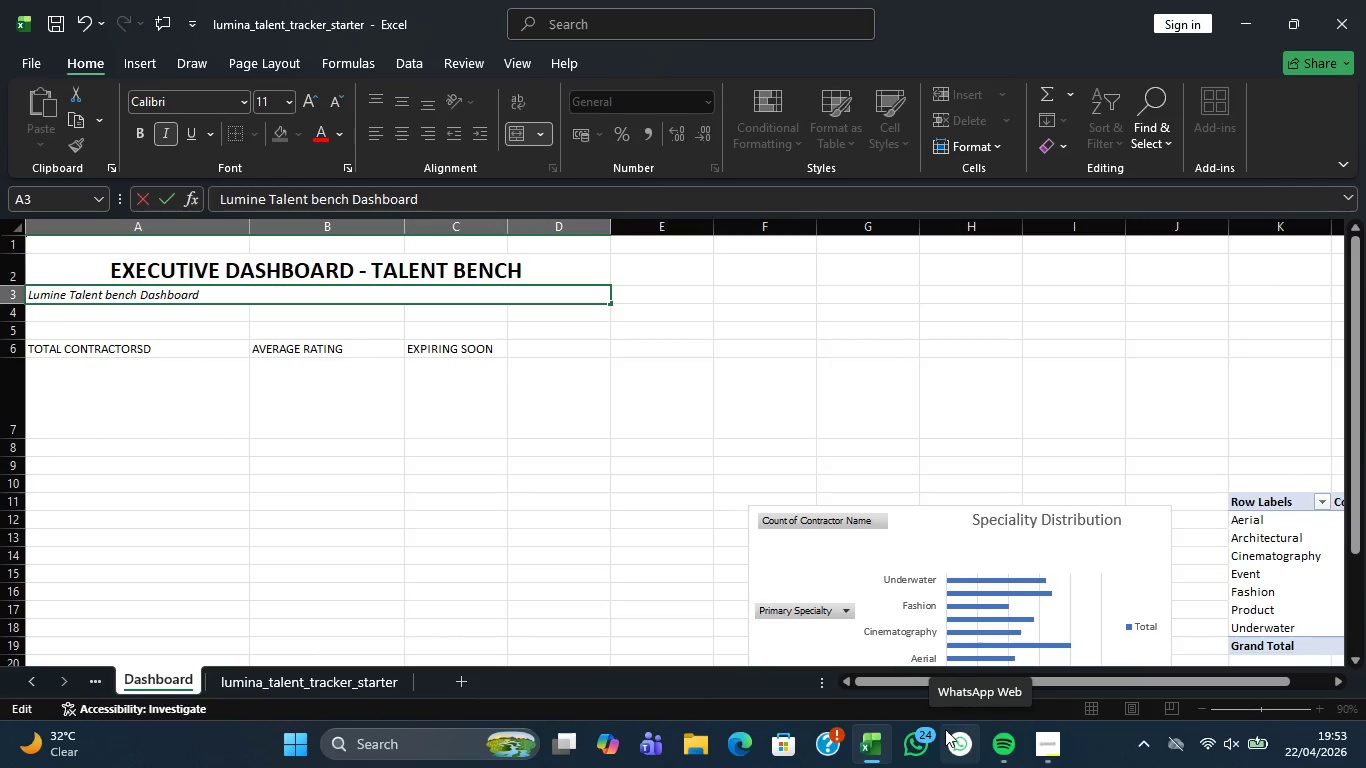 
key(A)
 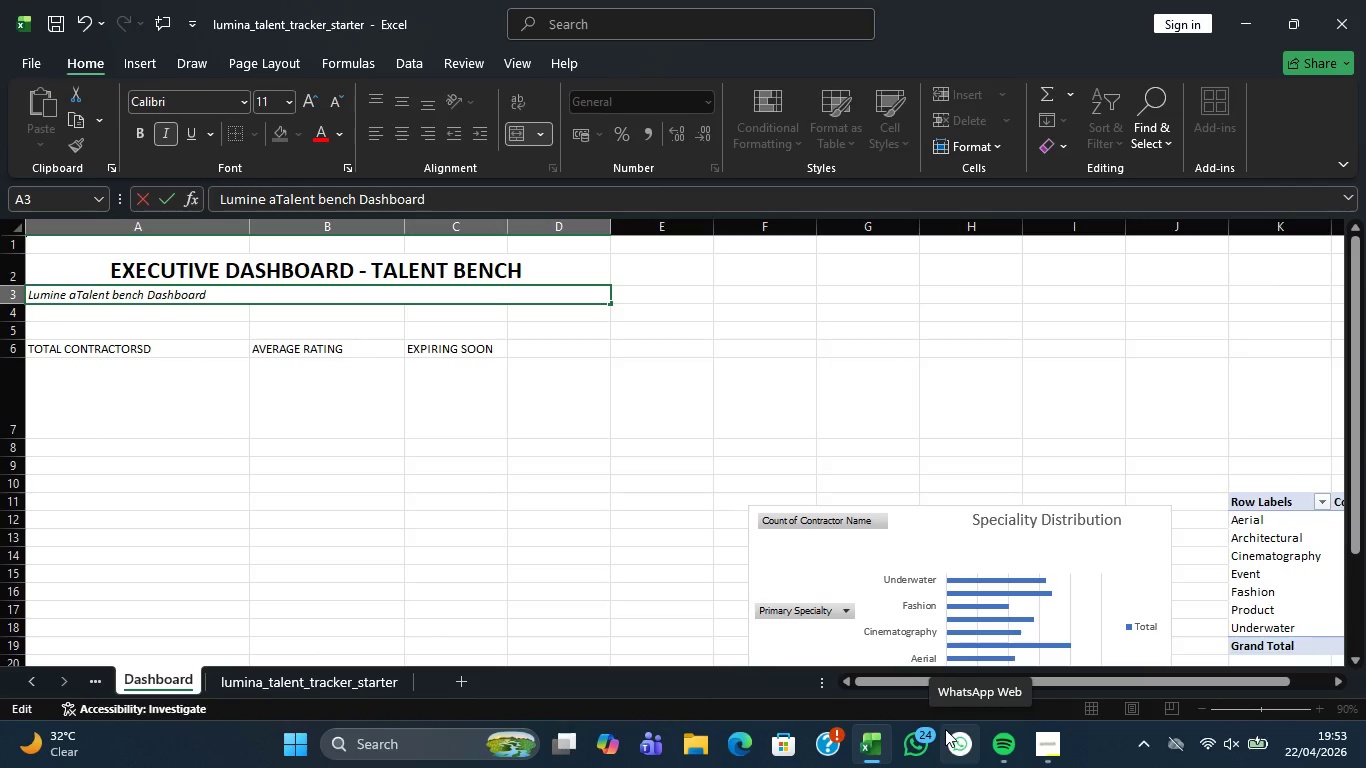 
key(Backspace)
 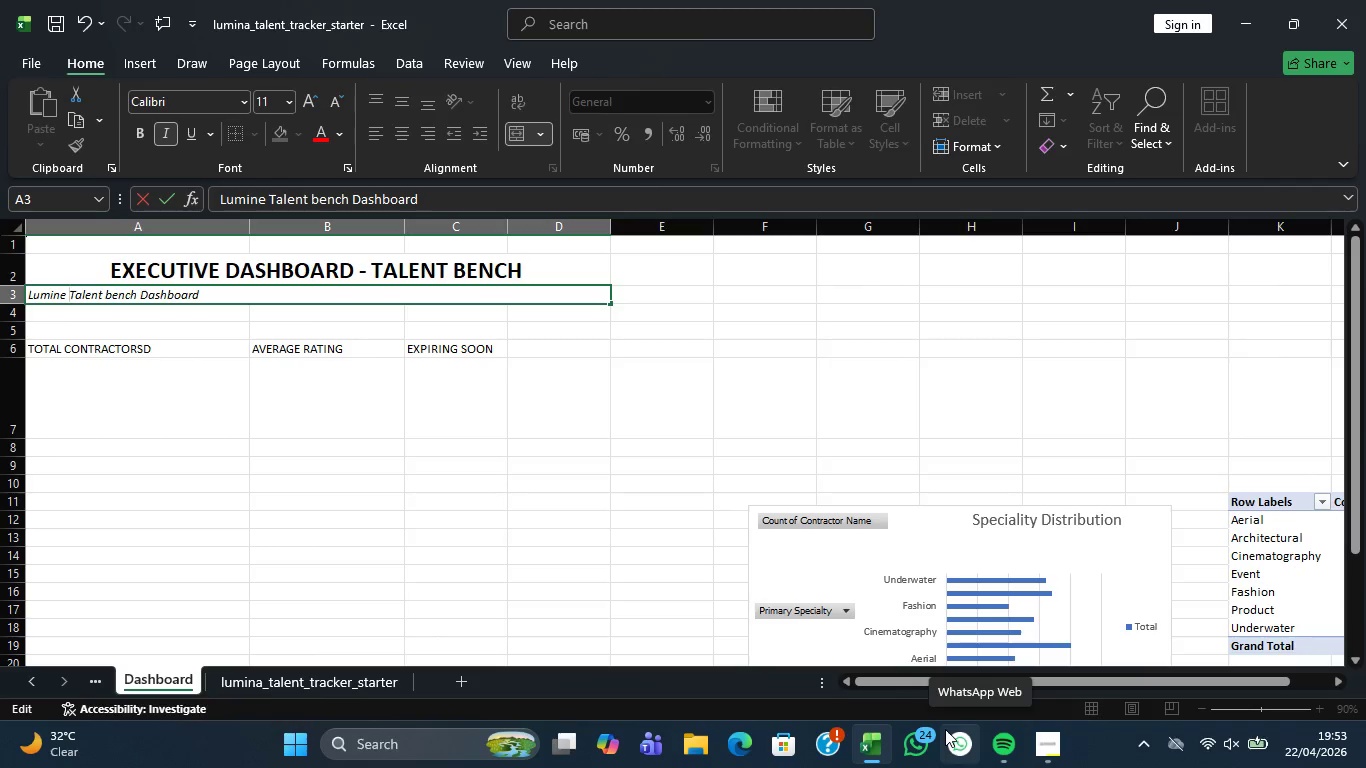 
key(CapsLock)
 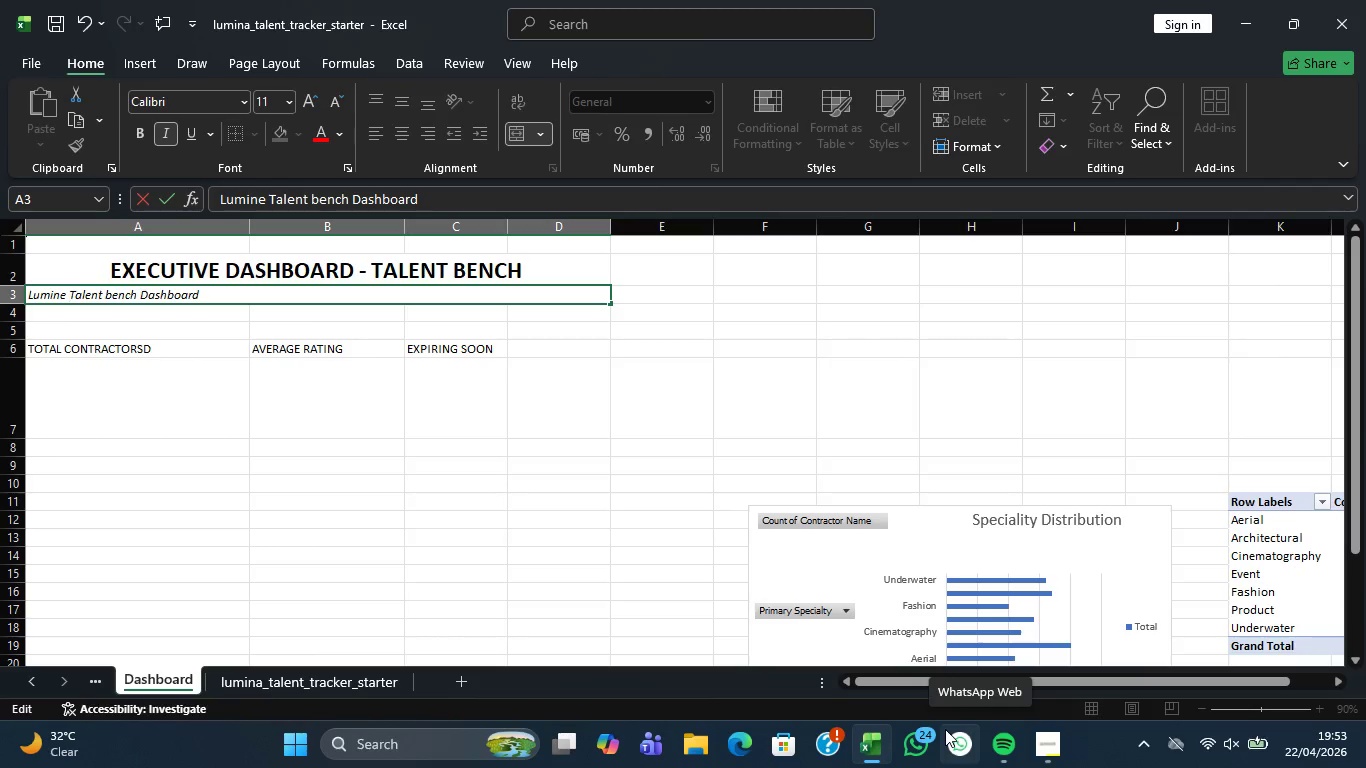 
key(A)
 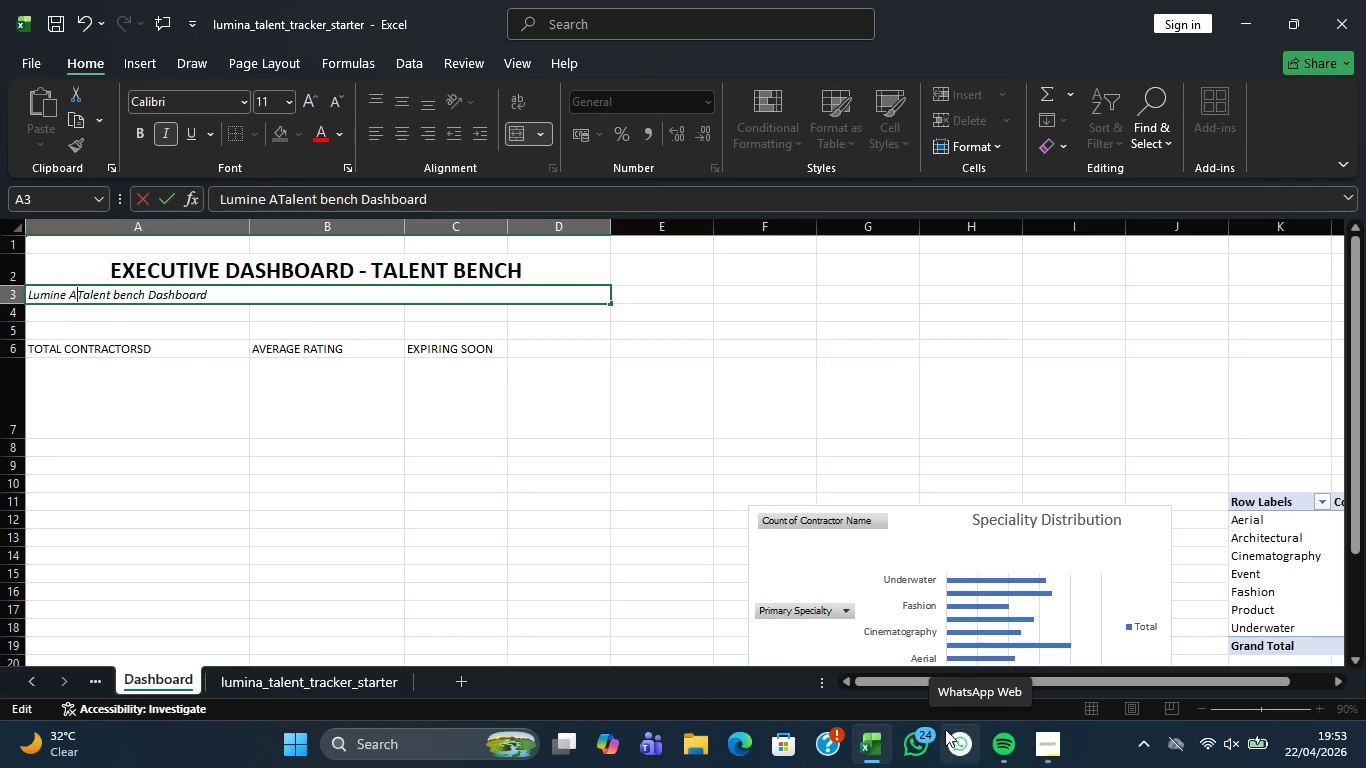 
type(rc)
 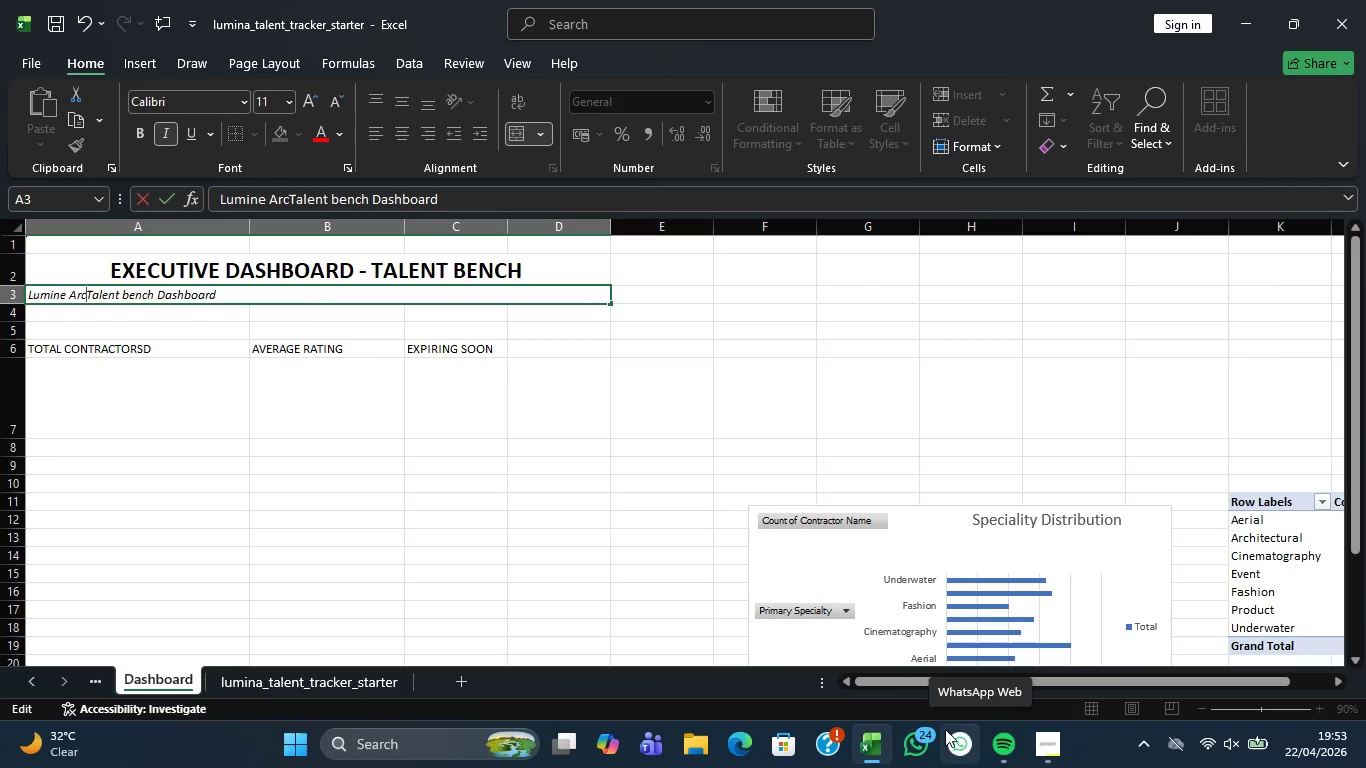 
wait(5.25)
 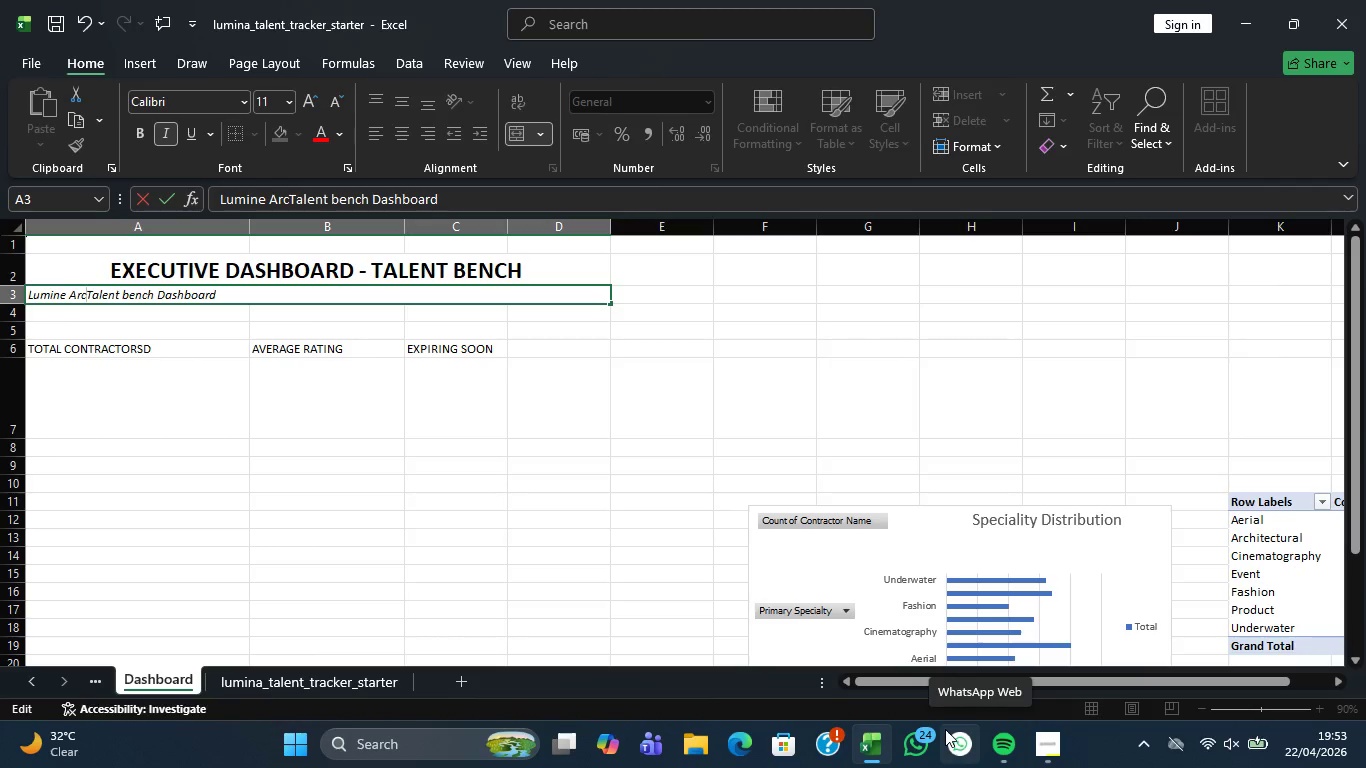 
key(Space)
 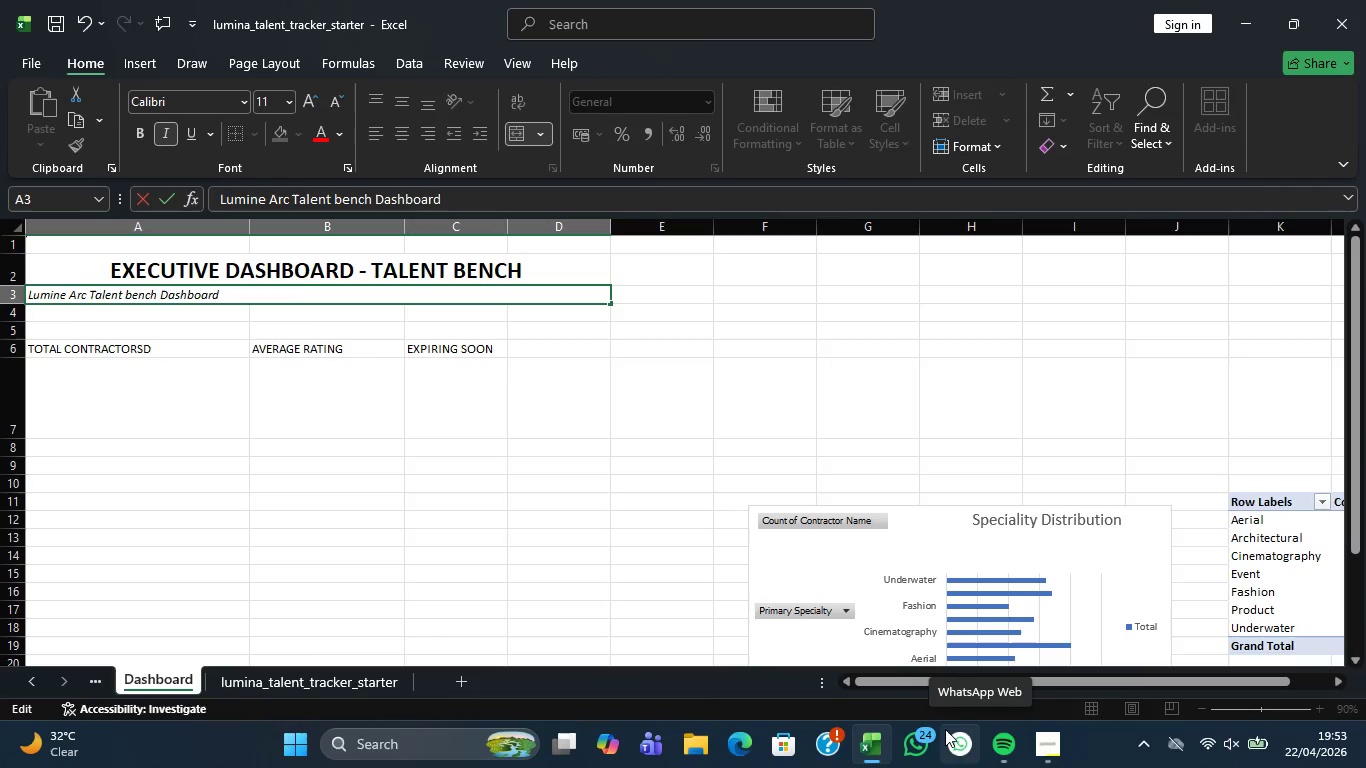 
key(S)
 